 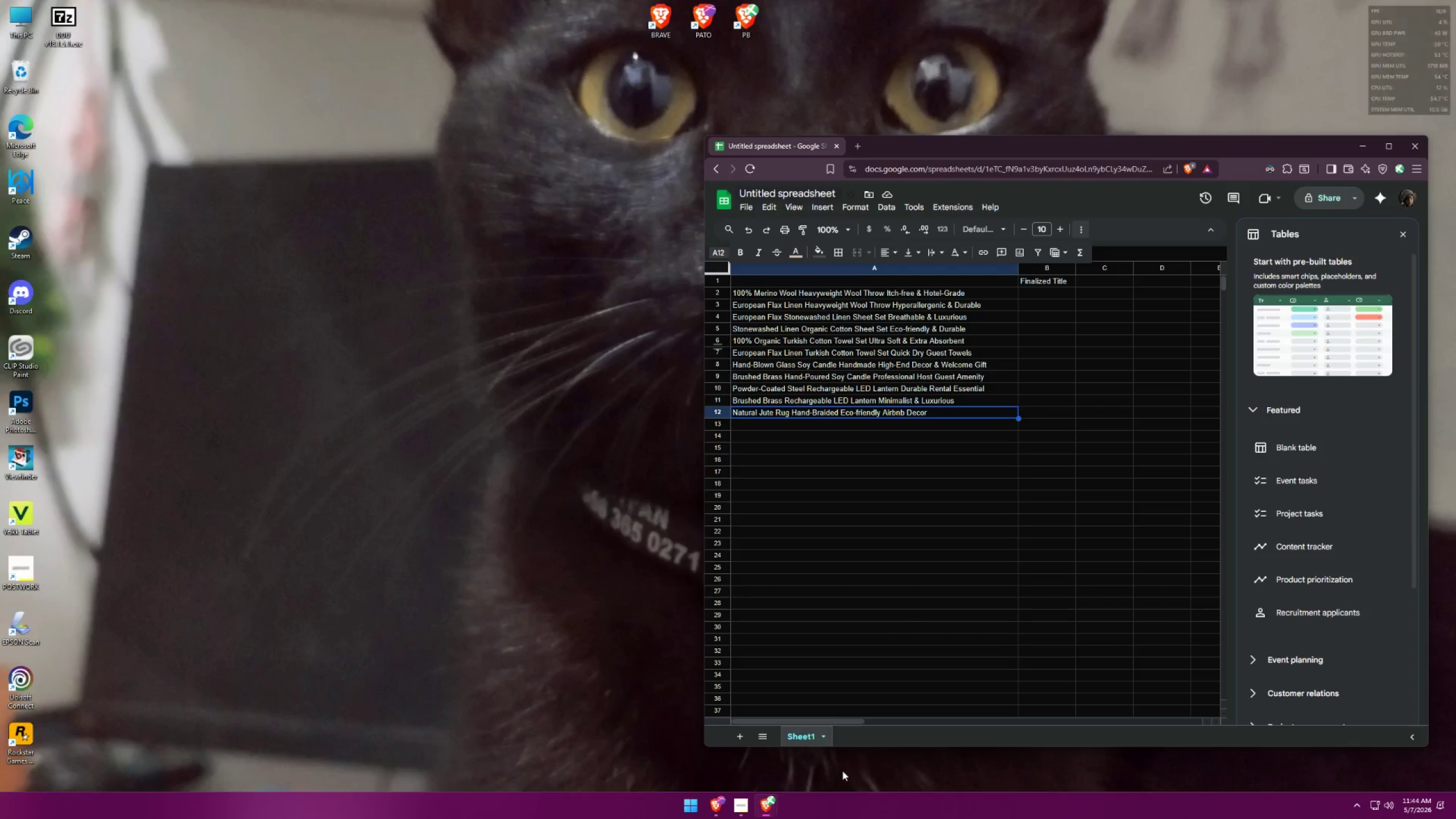 
left_click([769, 804])
 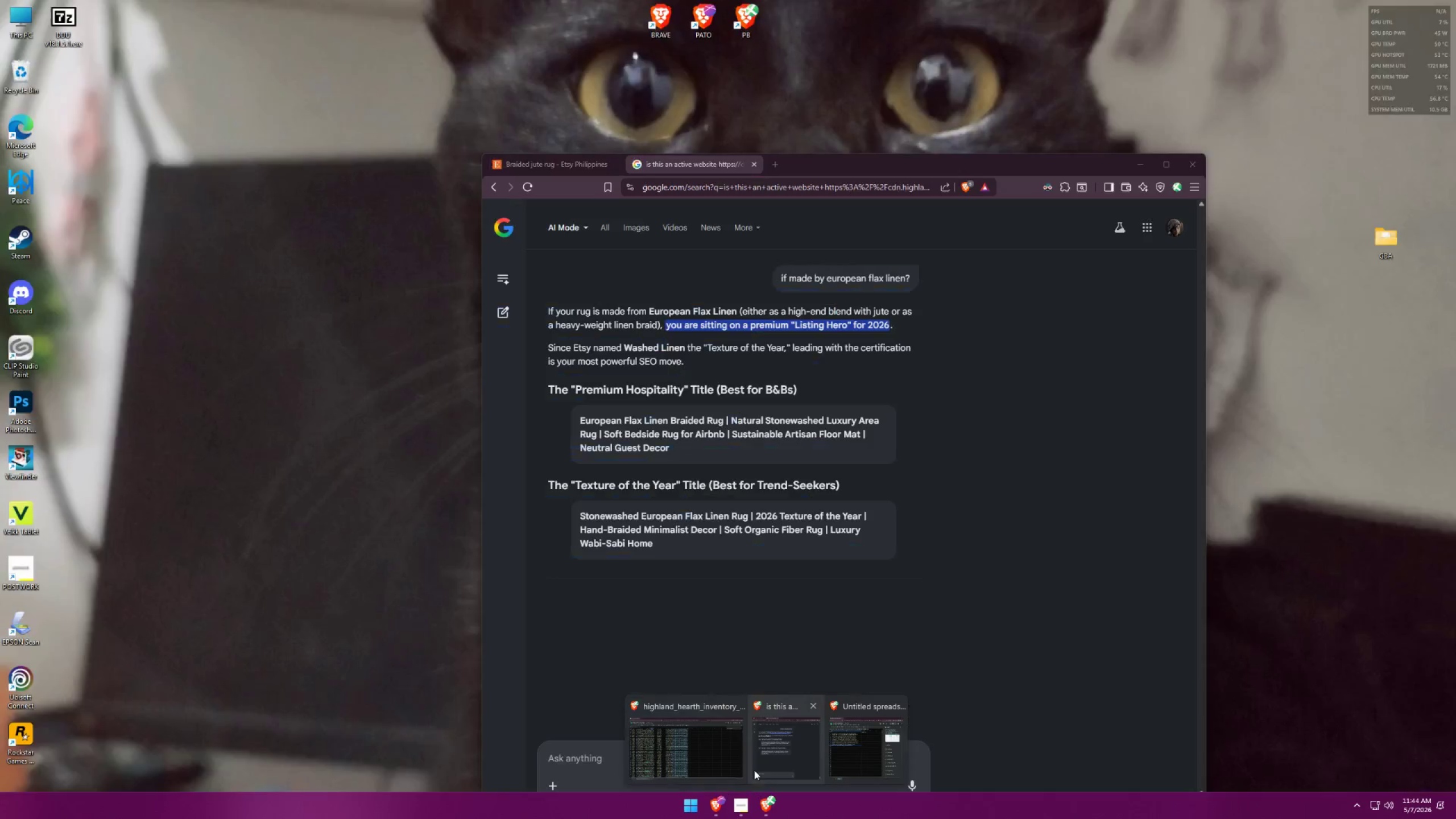 
left_click([775, 754])
 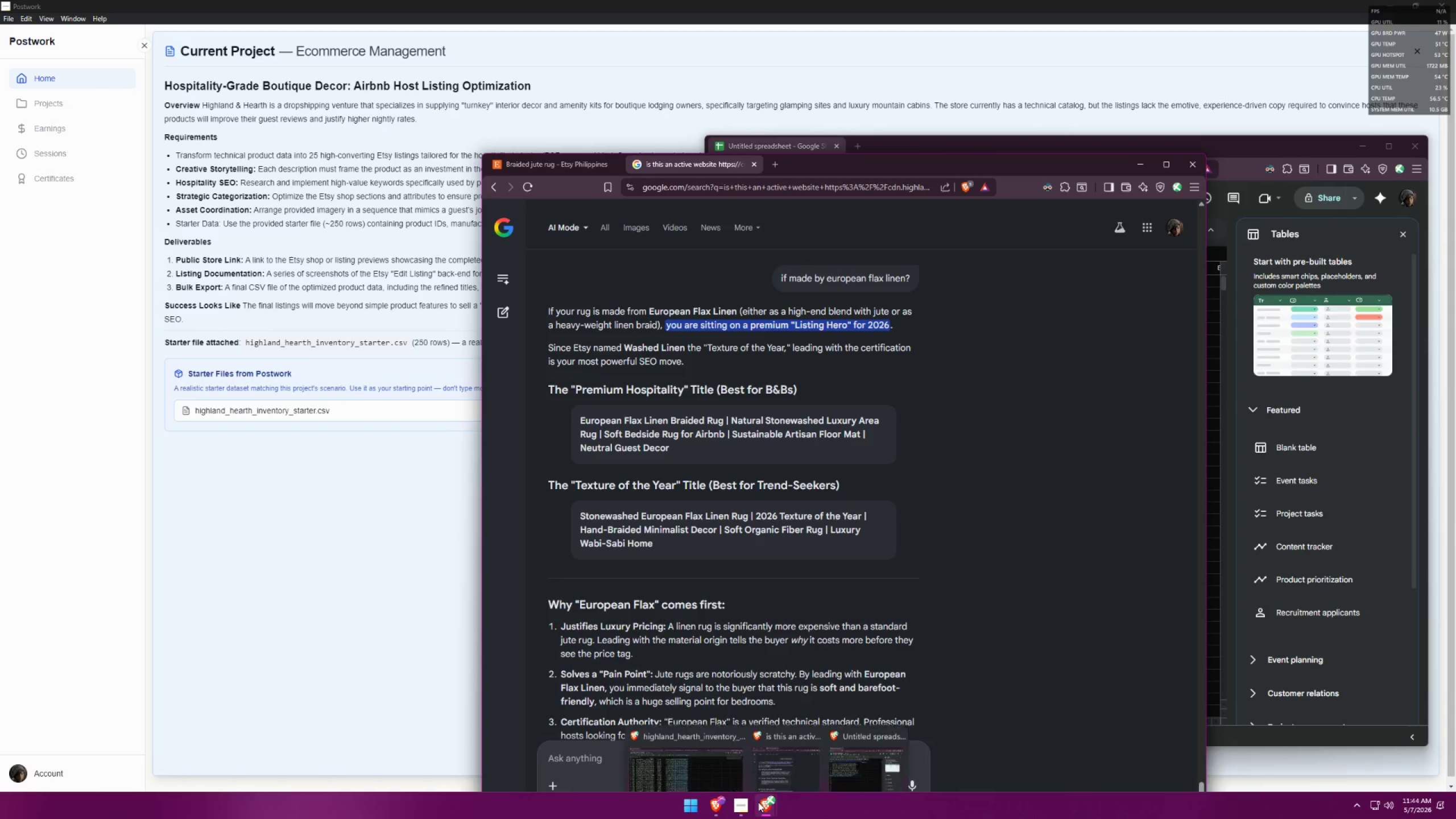 
left_click([713, 763])
 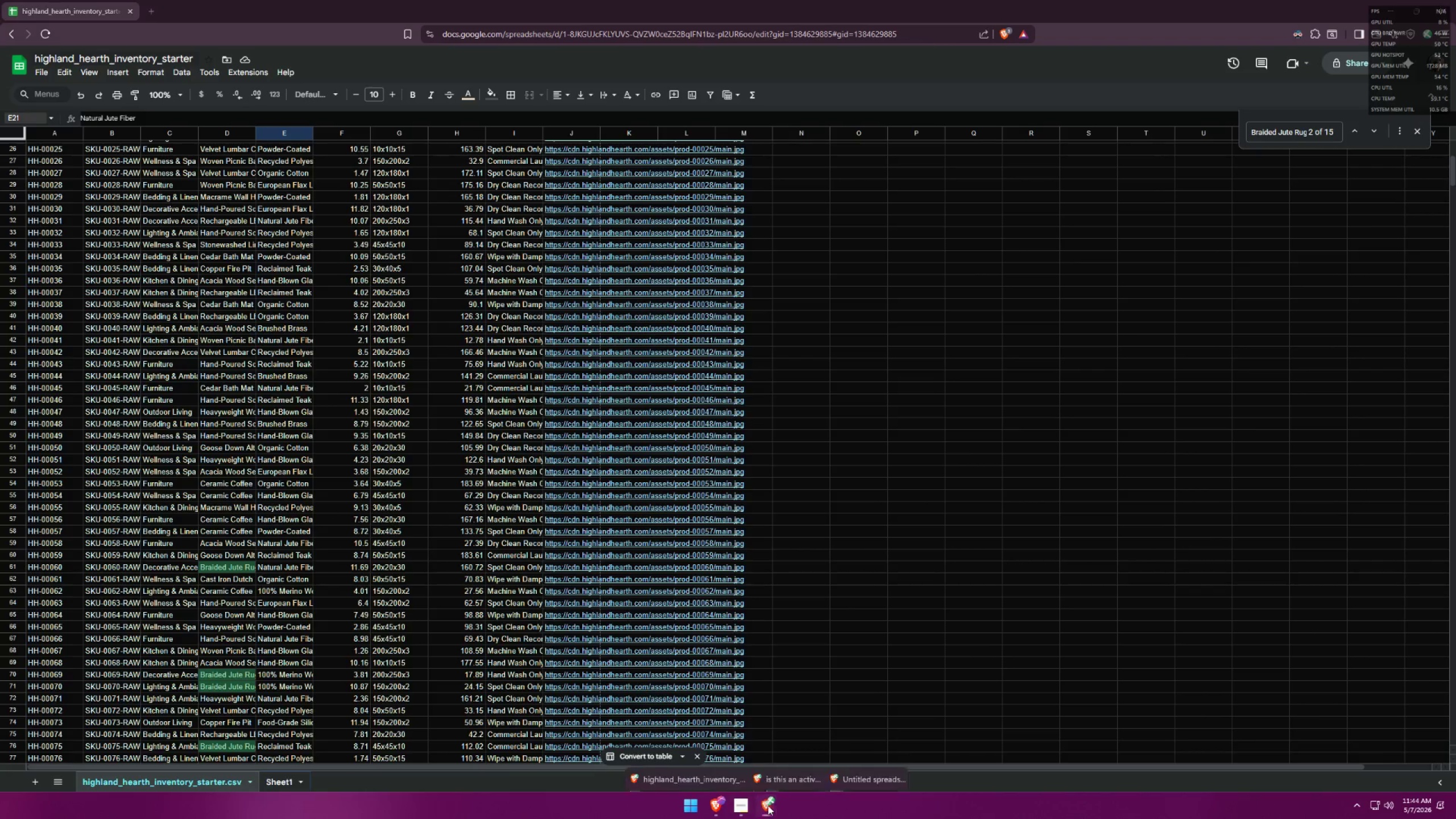 
double_click([774, 751])
 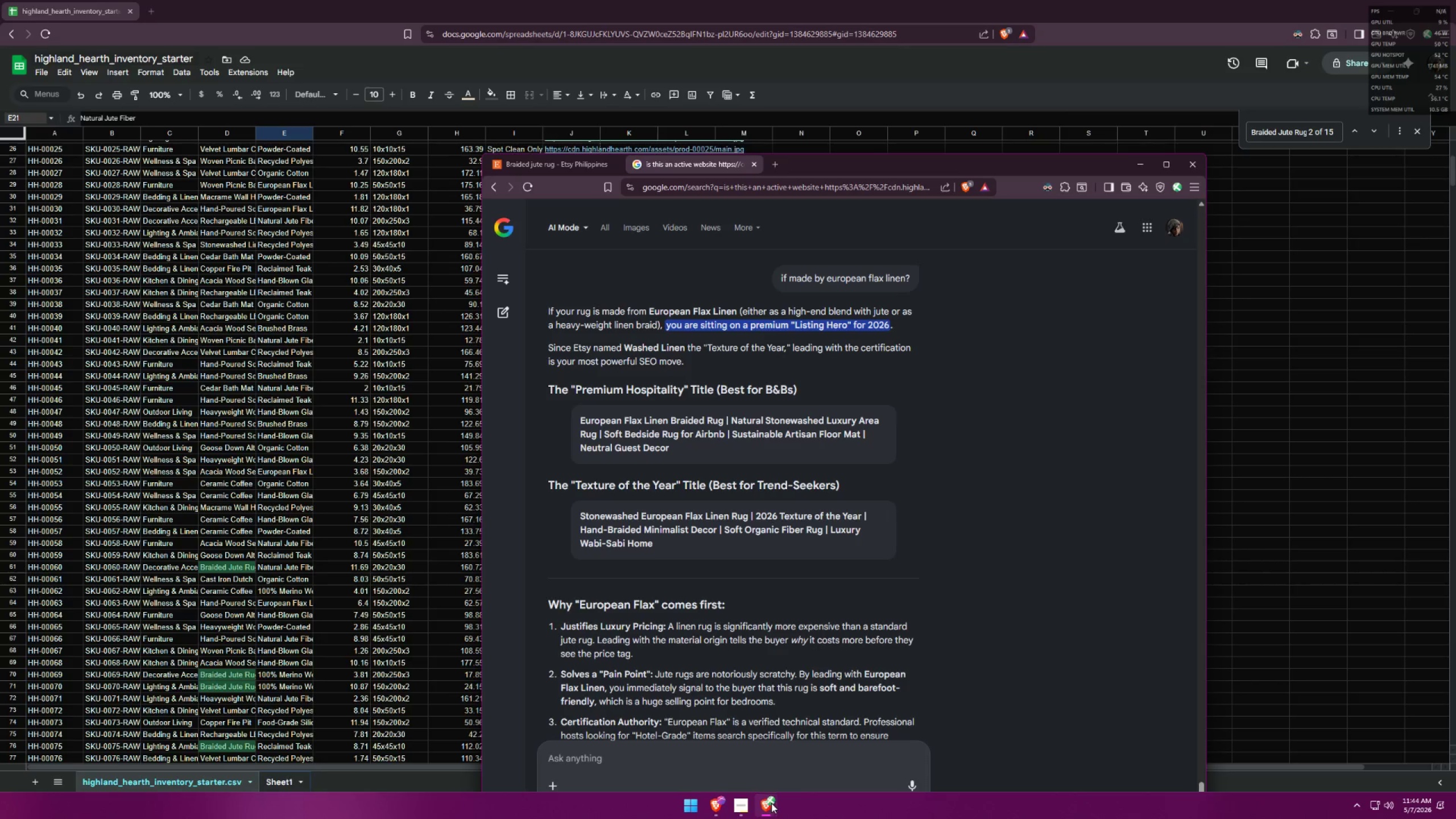 
double_click([879, 759])
 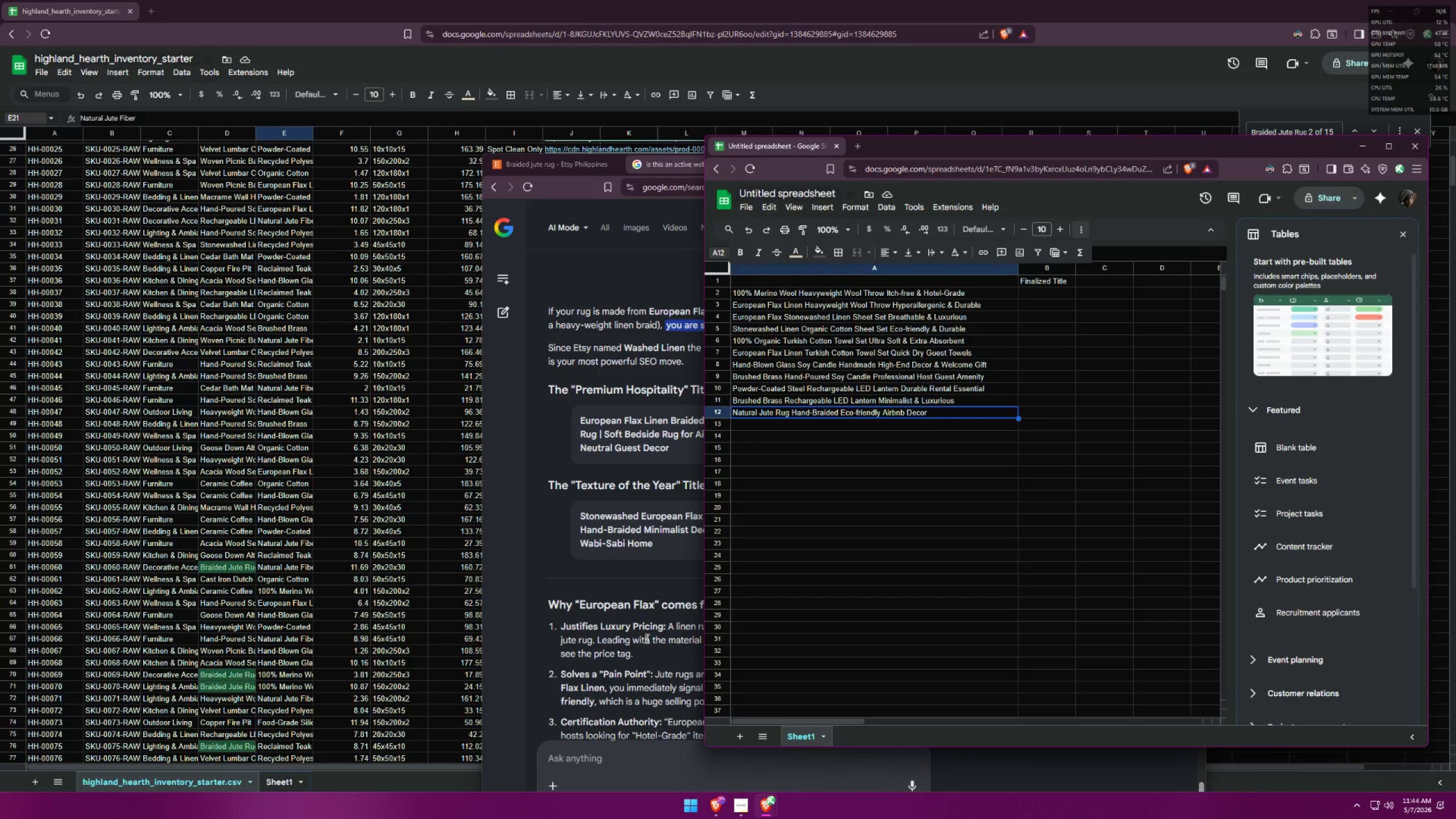 
left_click([604, 624])
 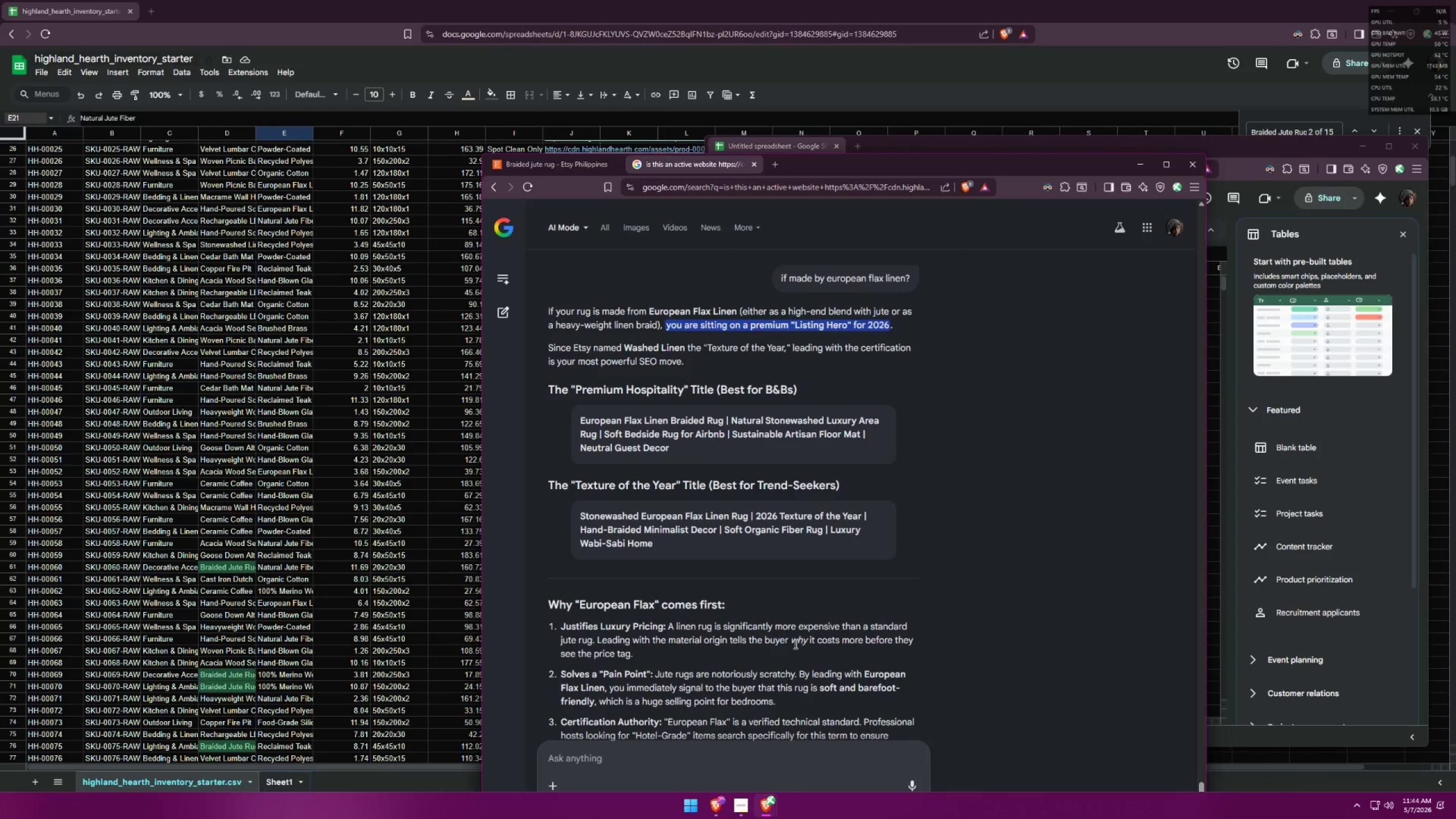 
scroll: coordinate [901, 551], scroll_direction: down, amount: 8.0
 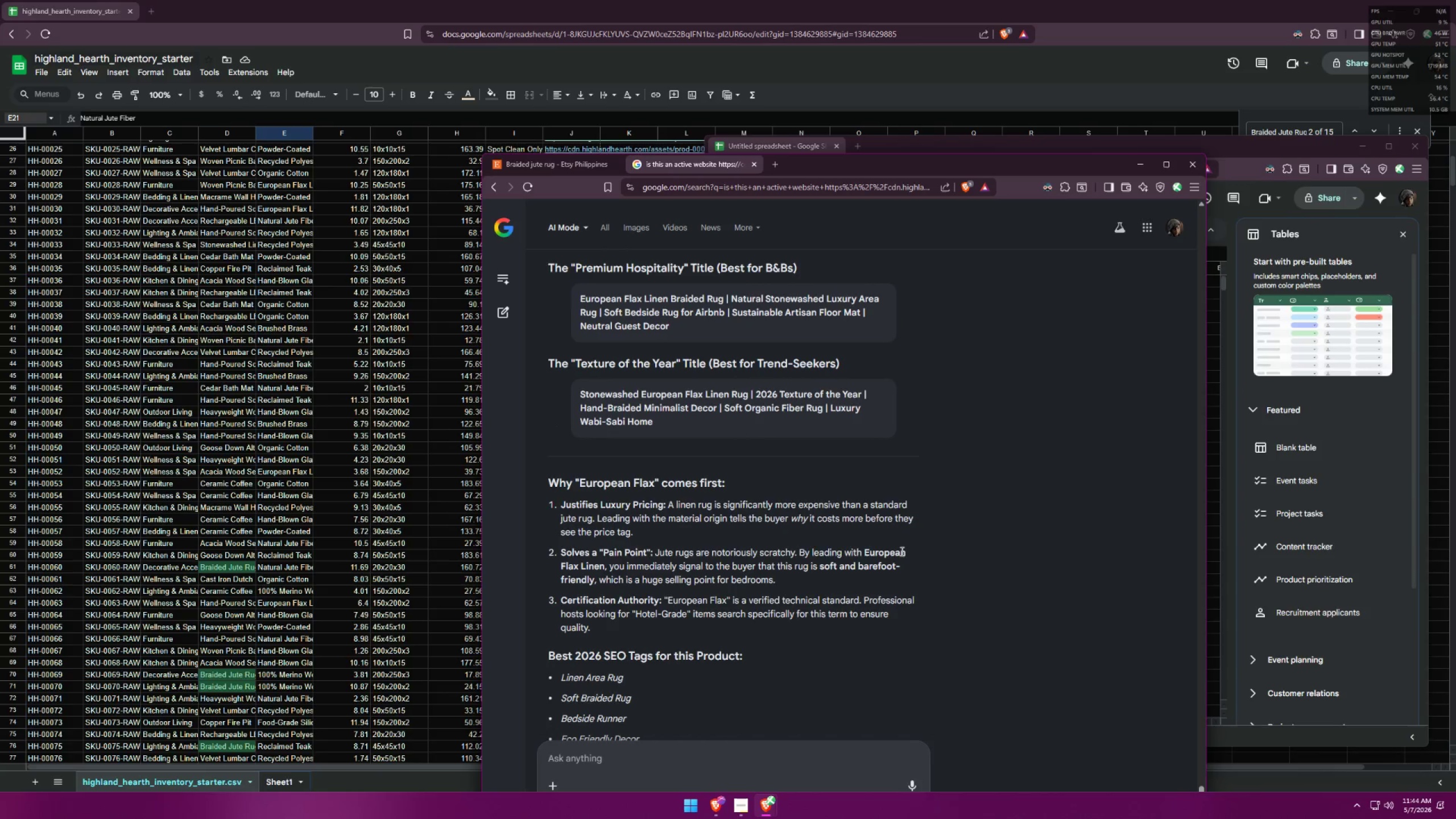 
scroll: coordinate [901, 551], scroll_direction: up, amount: 4.0
 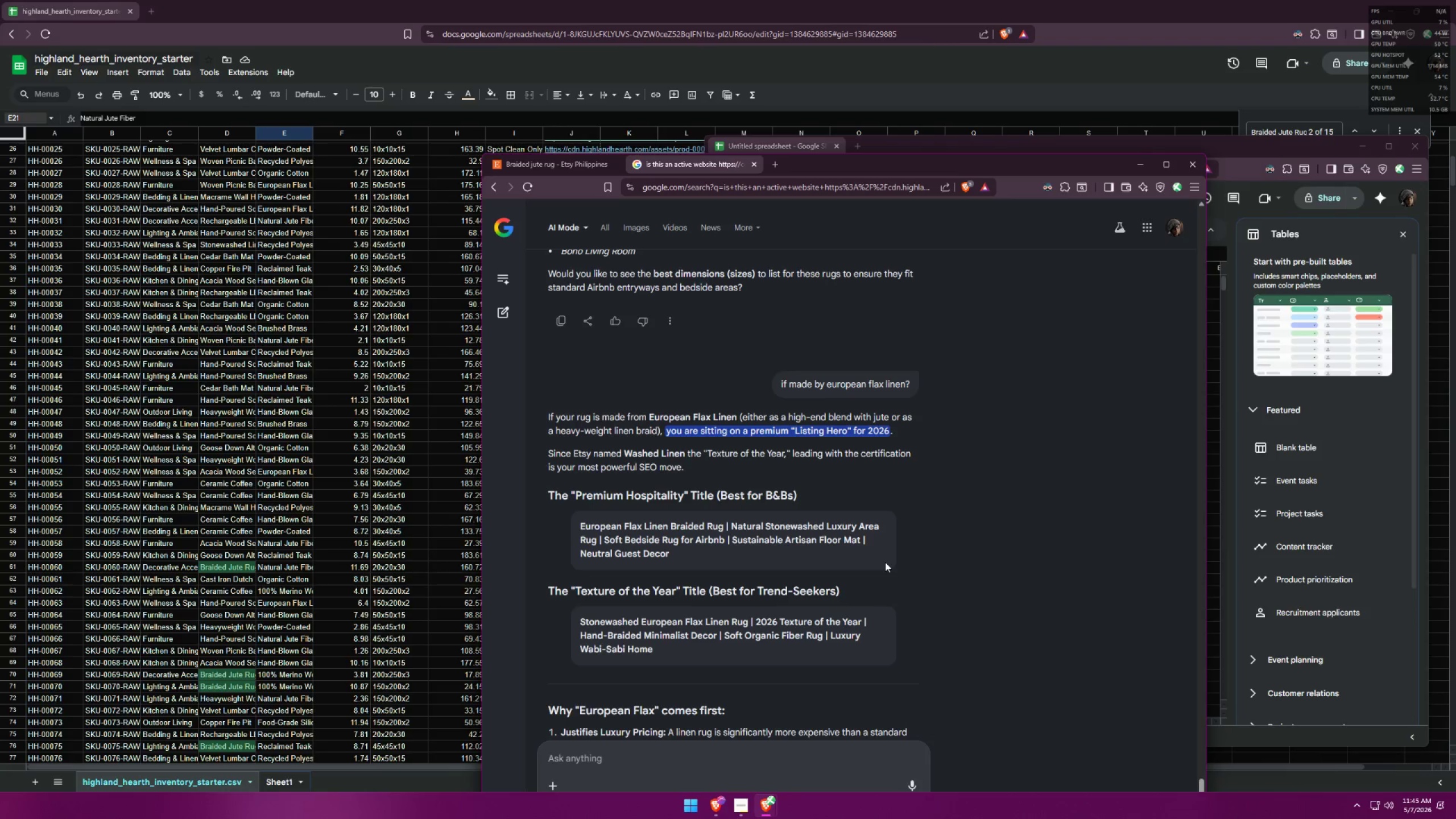 
wait(14.09)
 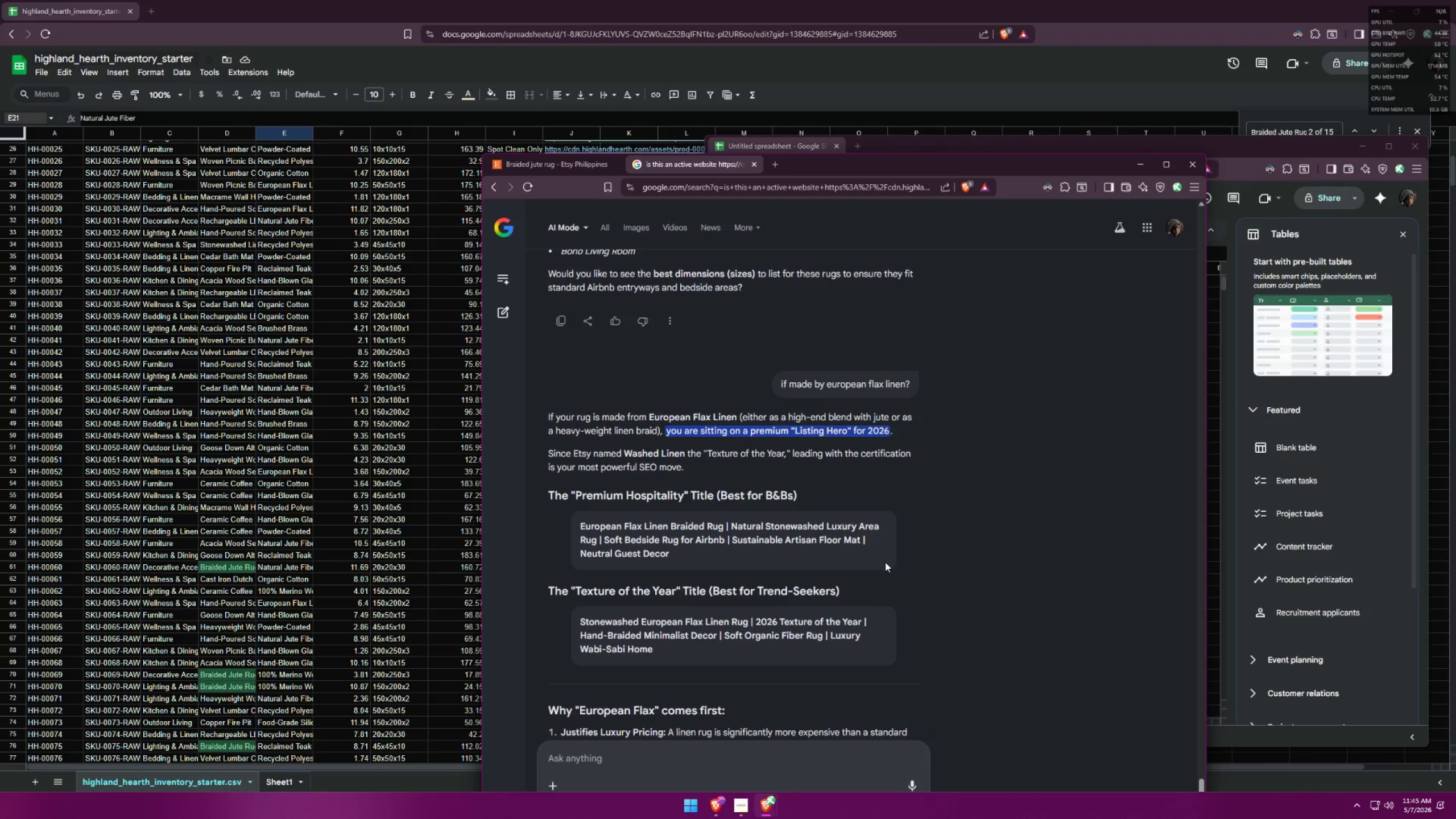 
type(even if its a braided "Jute": )
key(Backspace)
key(Backspace)
key(Backspace)
key(Backspace)
type(e" Rug)
 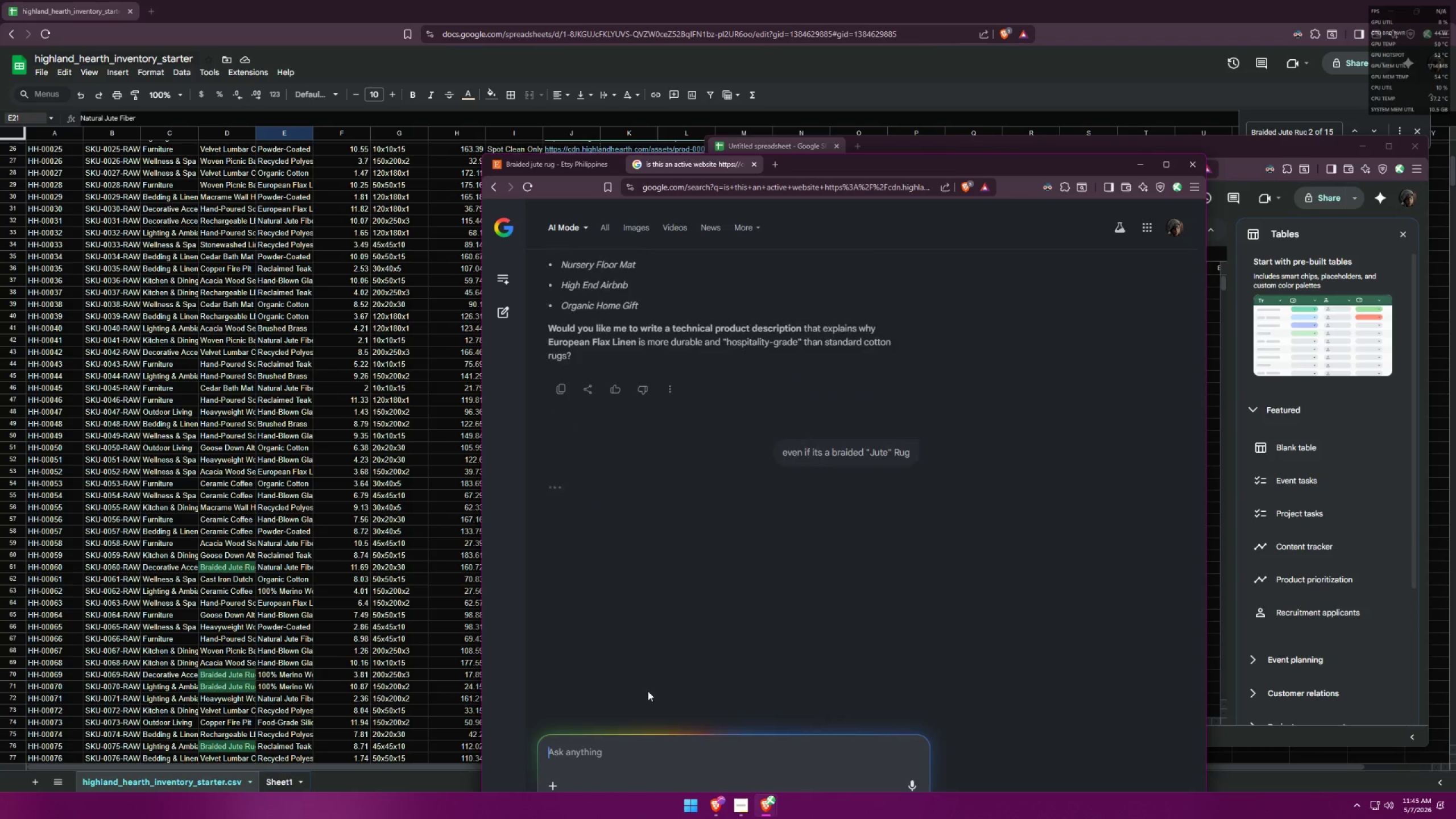 
 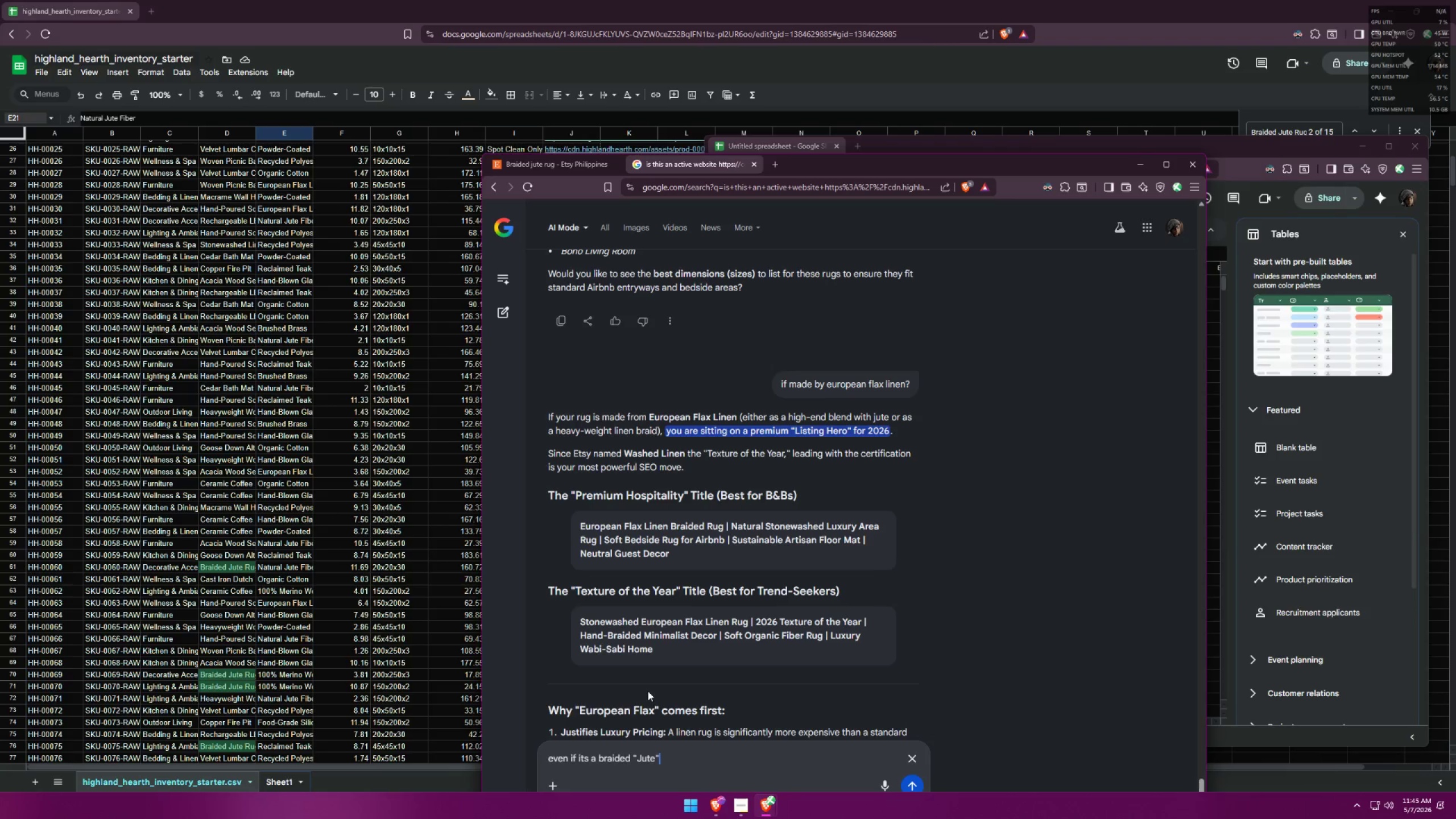 
key(Enter)
 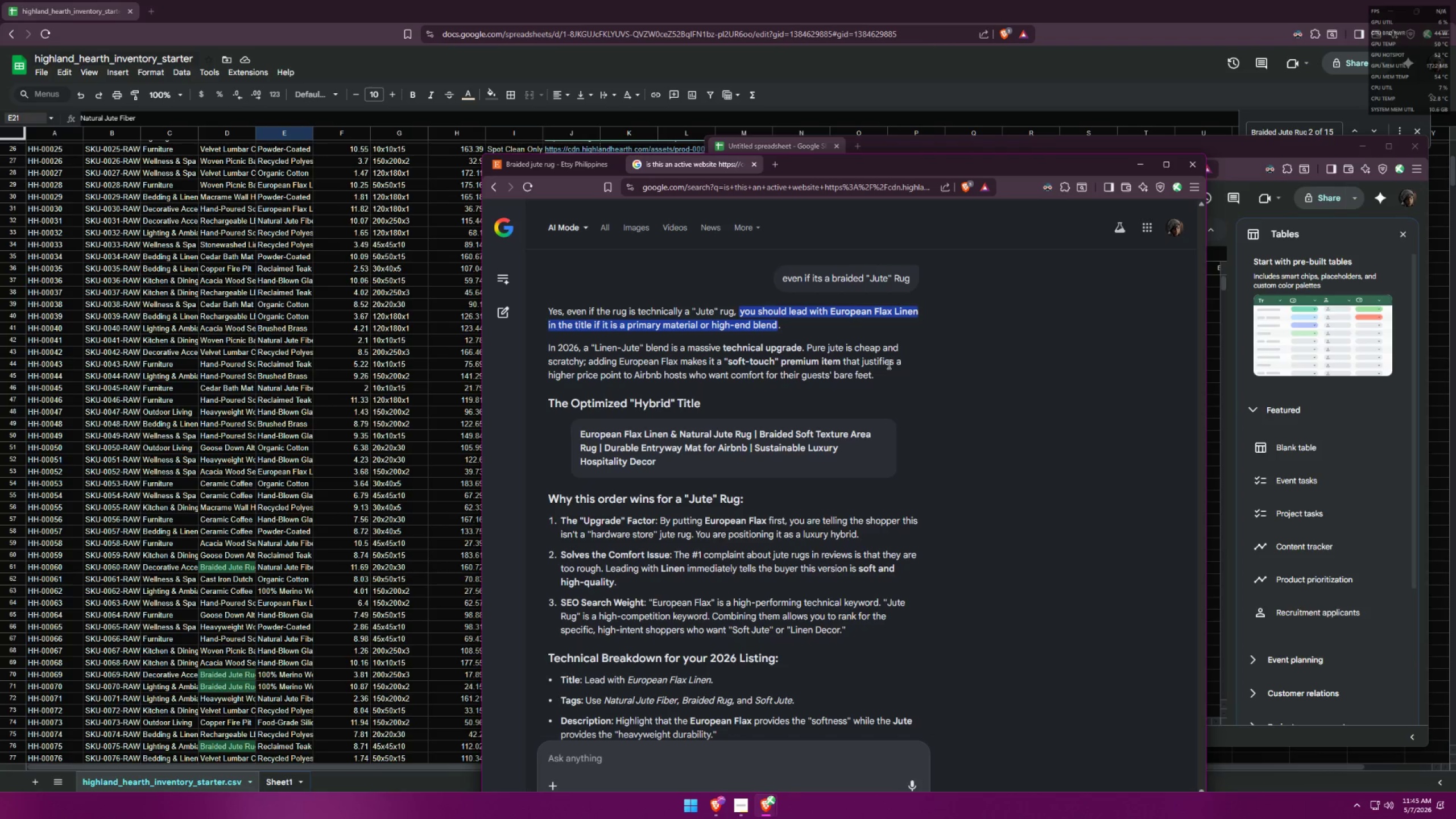 
wait(19.55)
 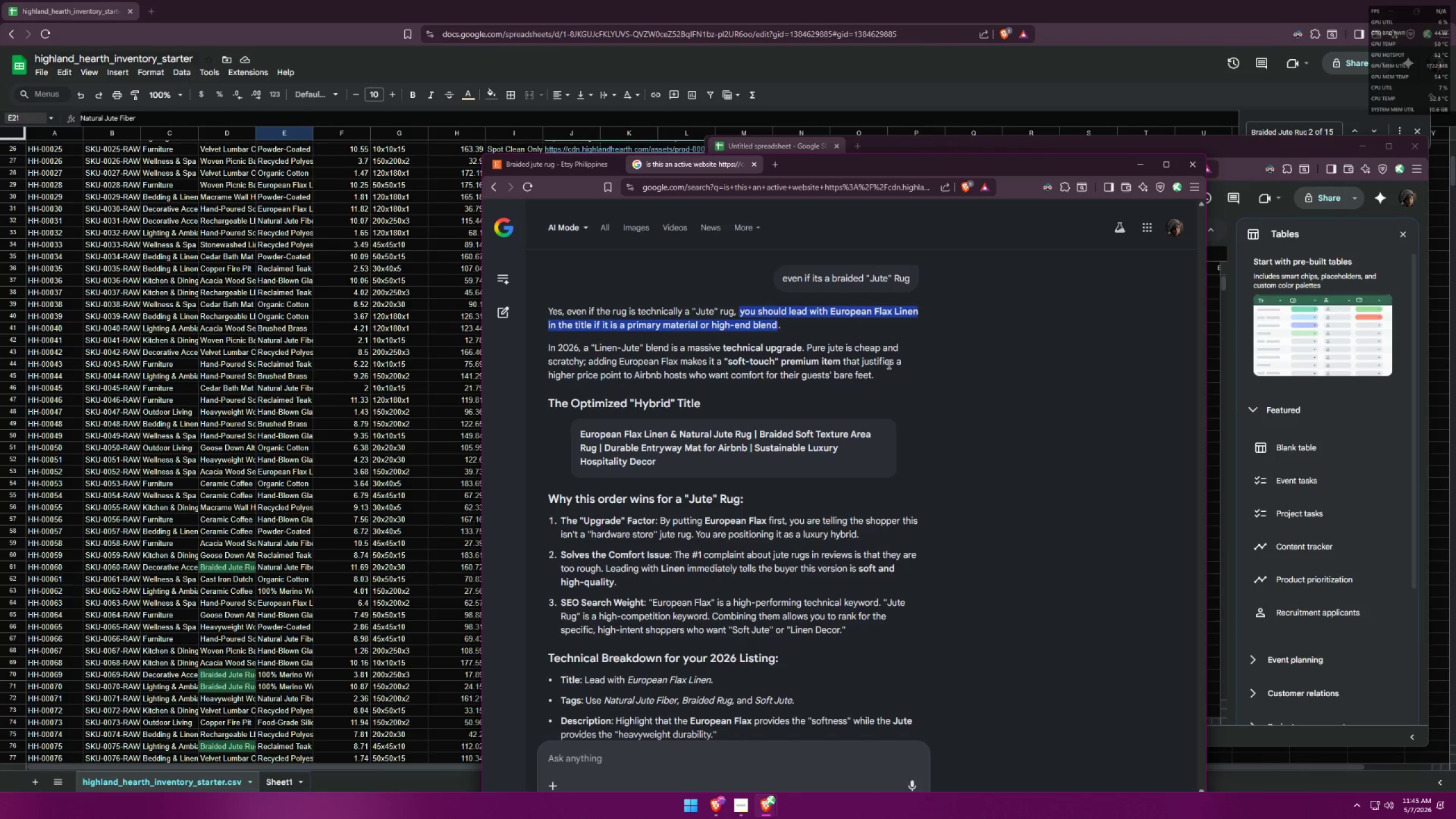 
left_click([638, 490])
 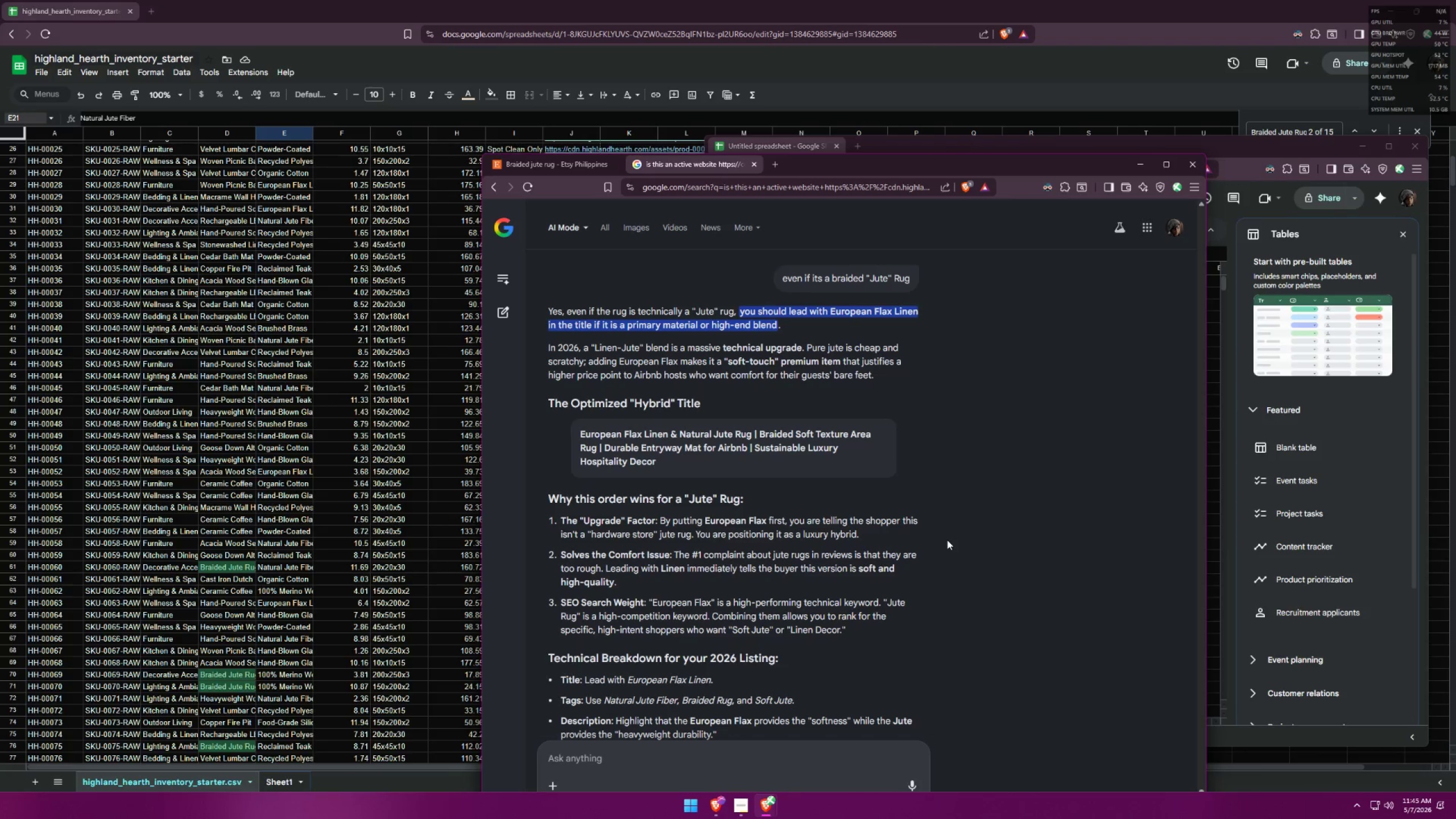 
wait(5.59)
 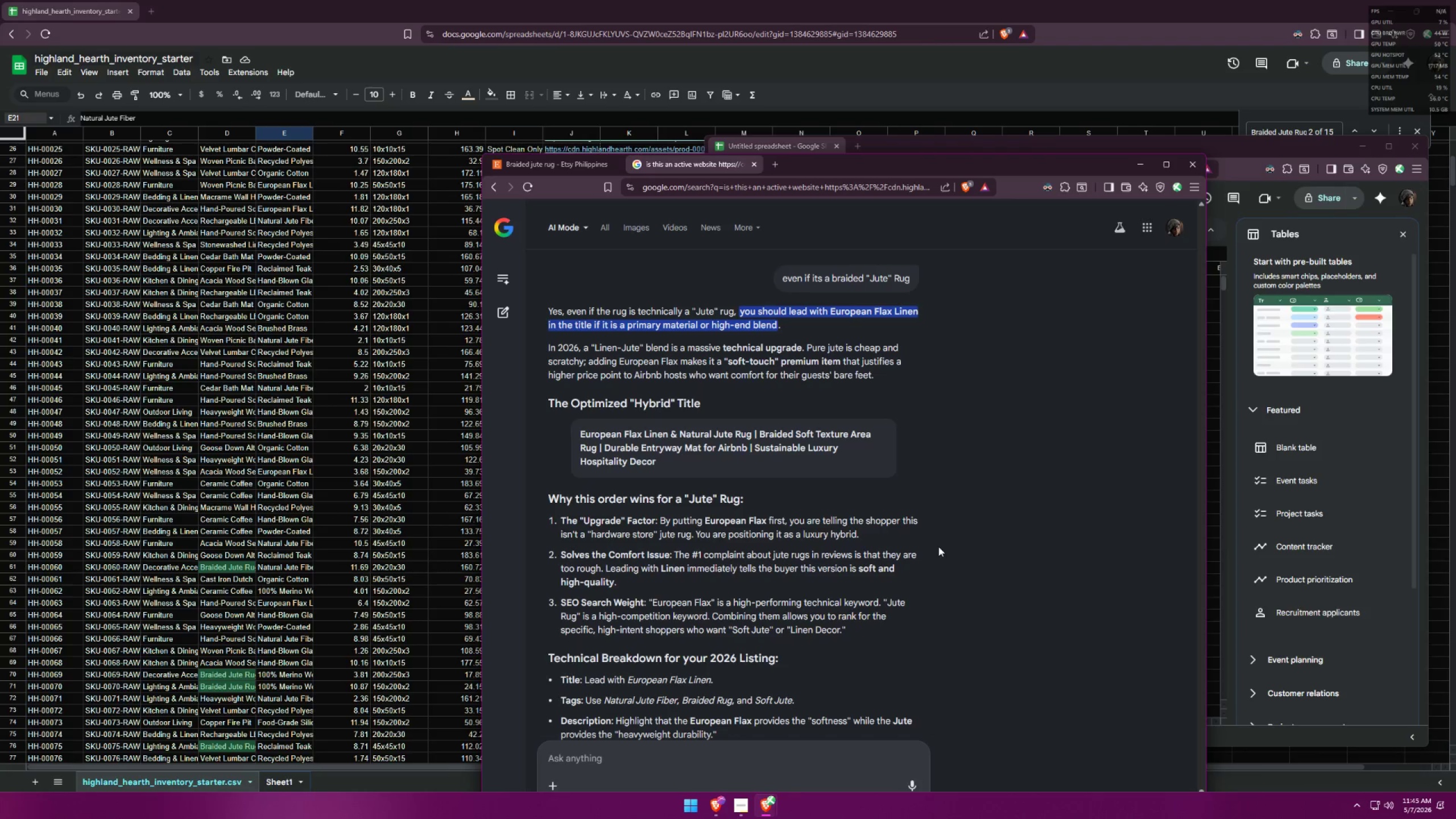 
key(Alt+AltLeft)
 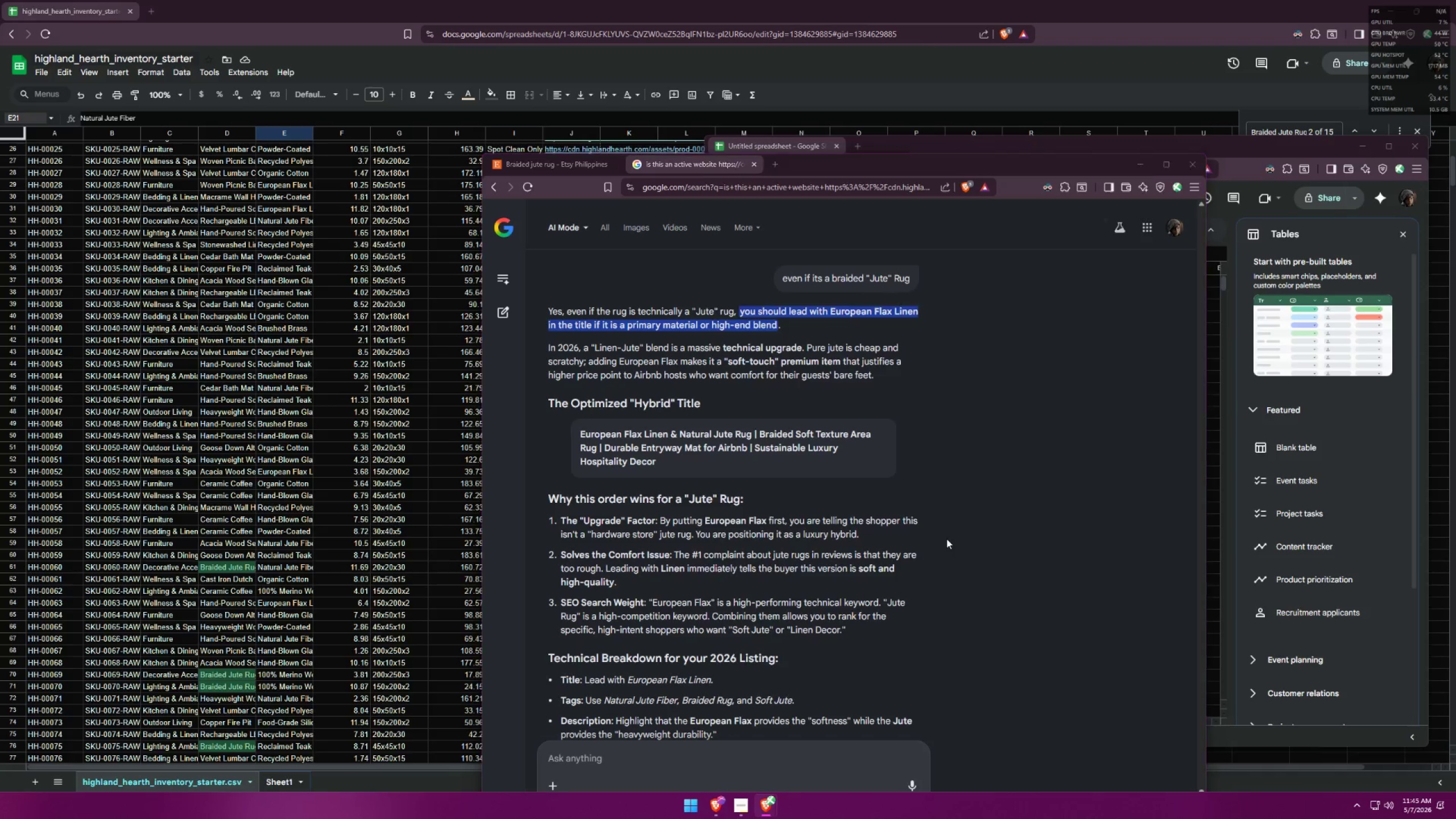 
key(Alt+Tab)
 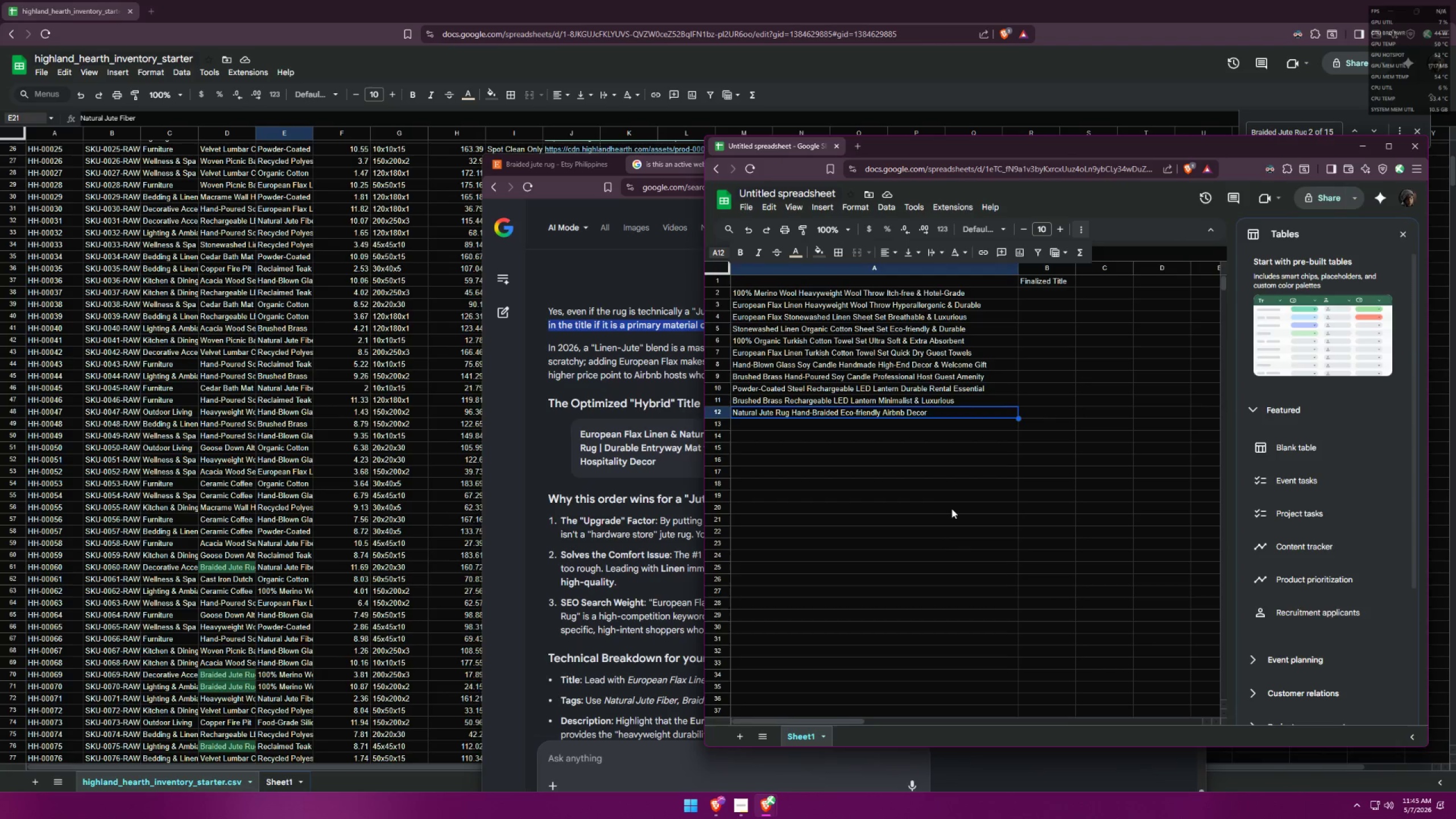 
key(Alt+AltLeft)
 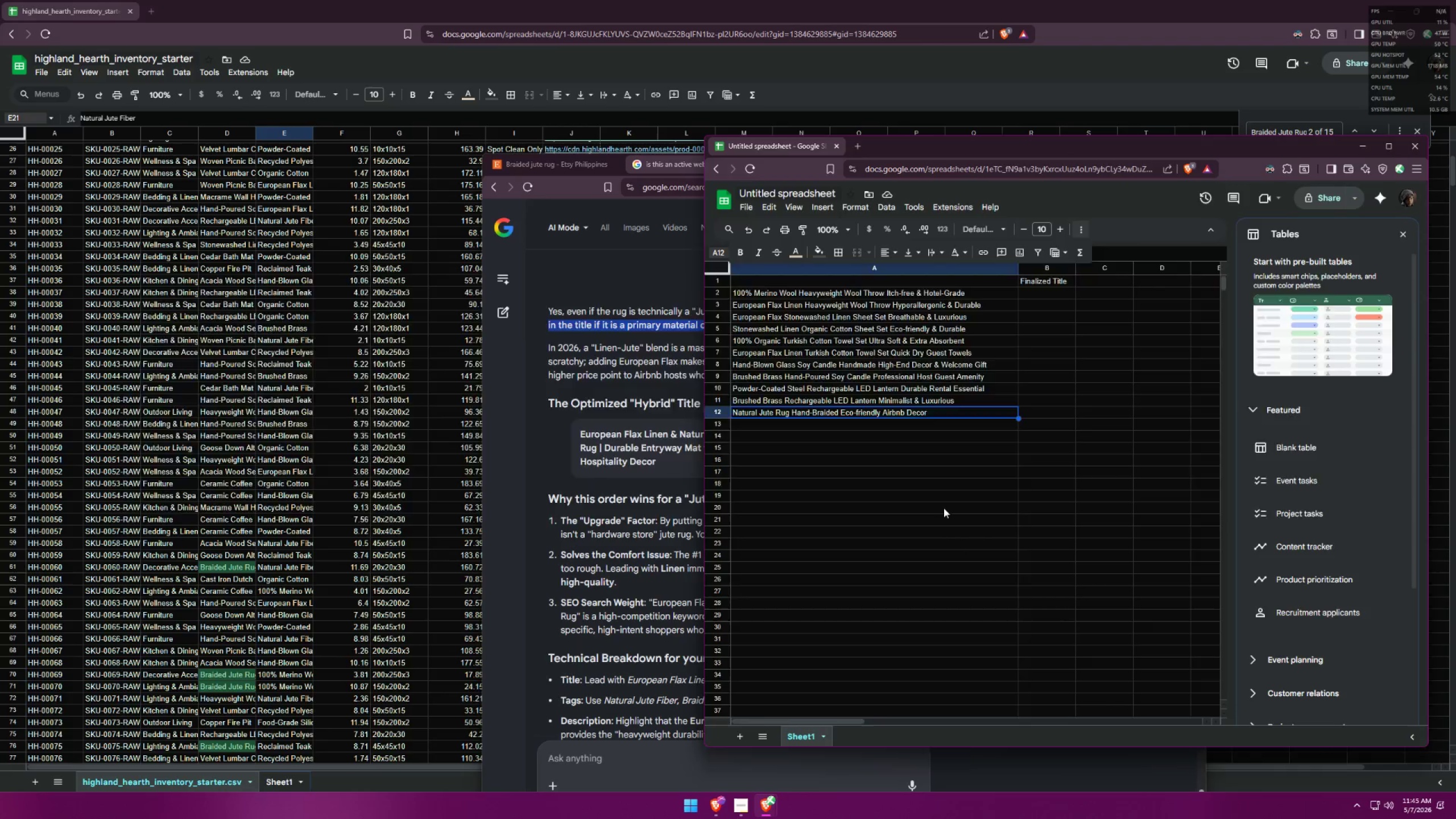 
key(Alt+Tab)
 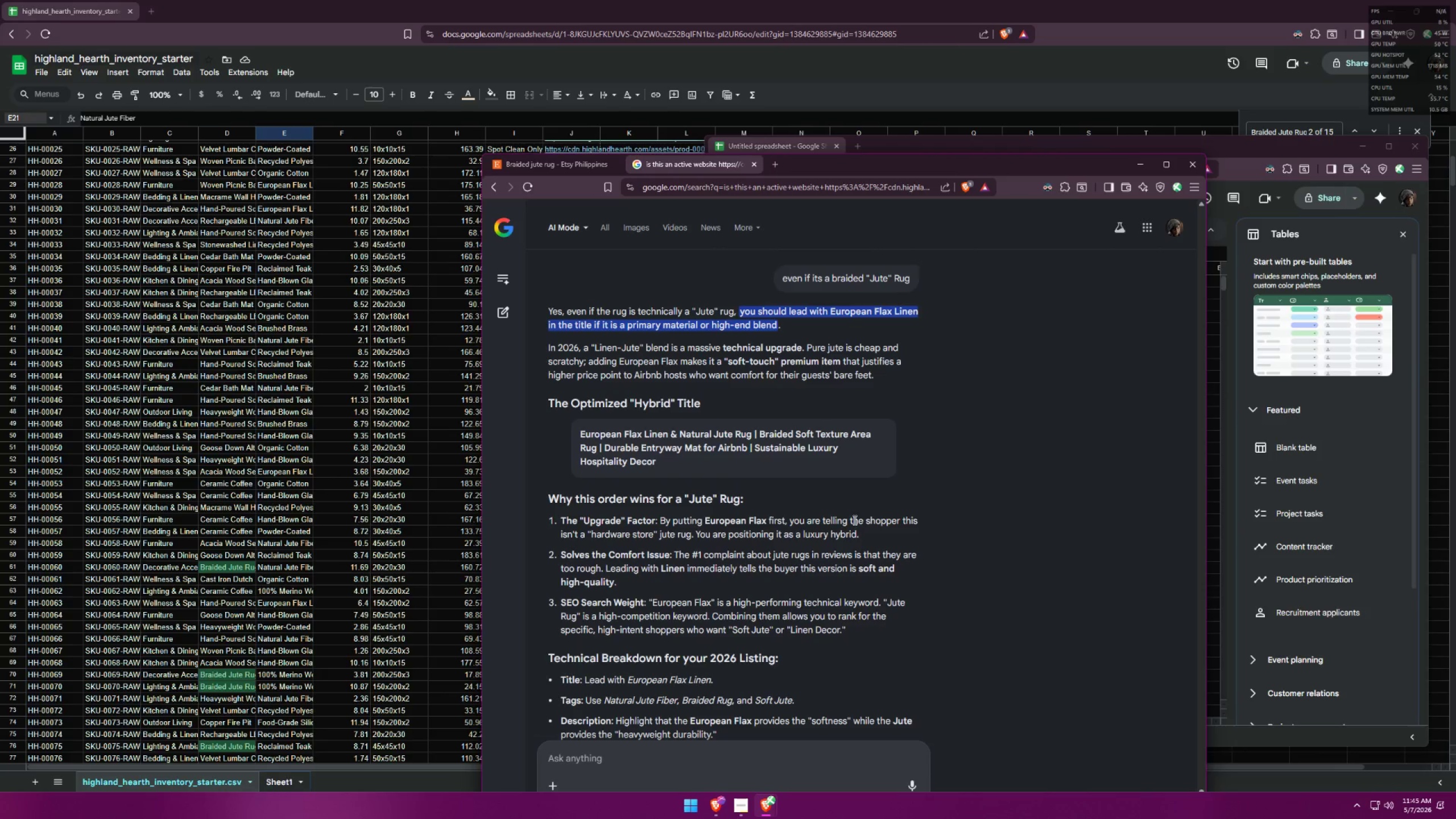 
key(Alt+AltLeft)
 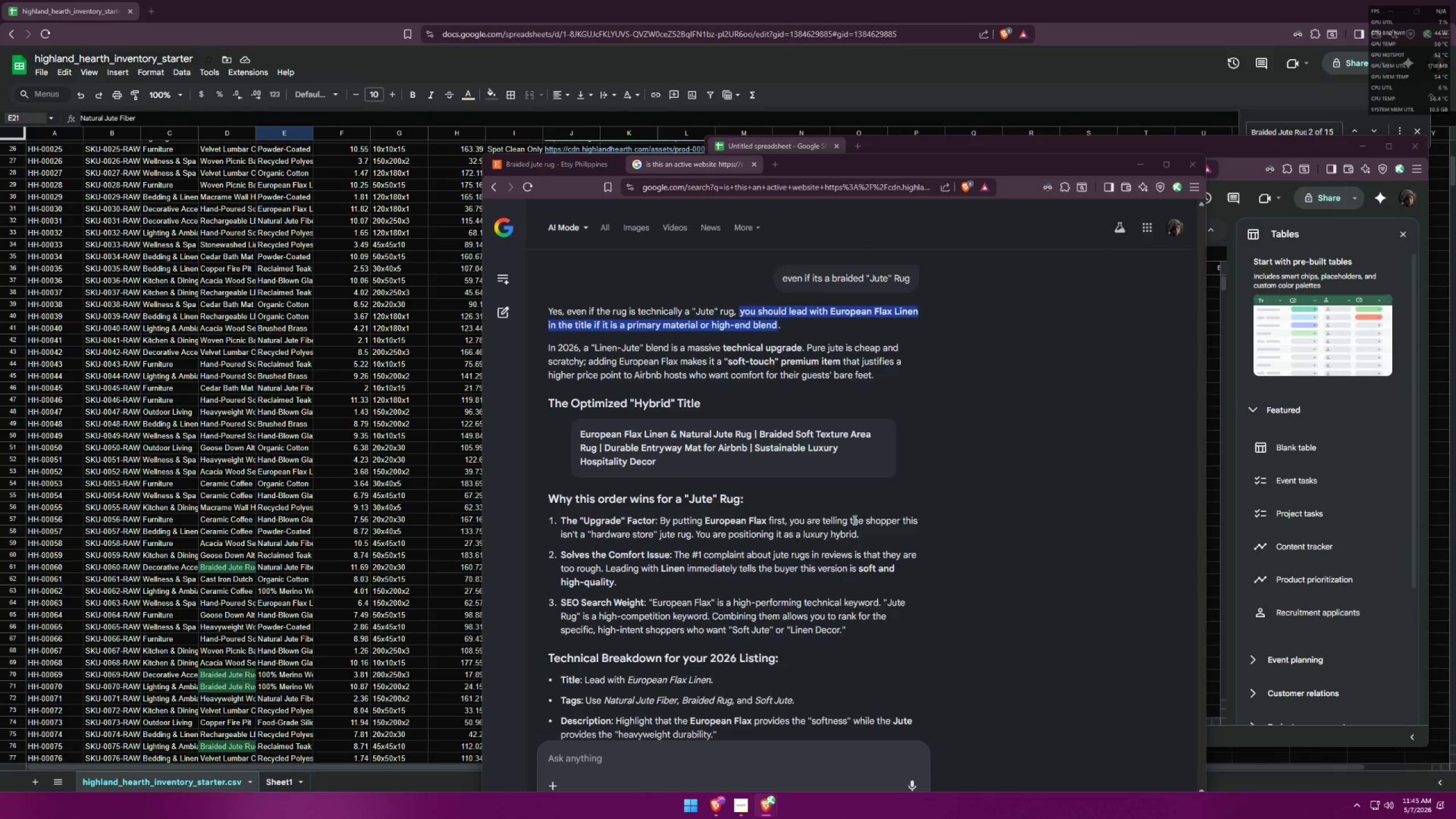 
key(Alt+Tab)
 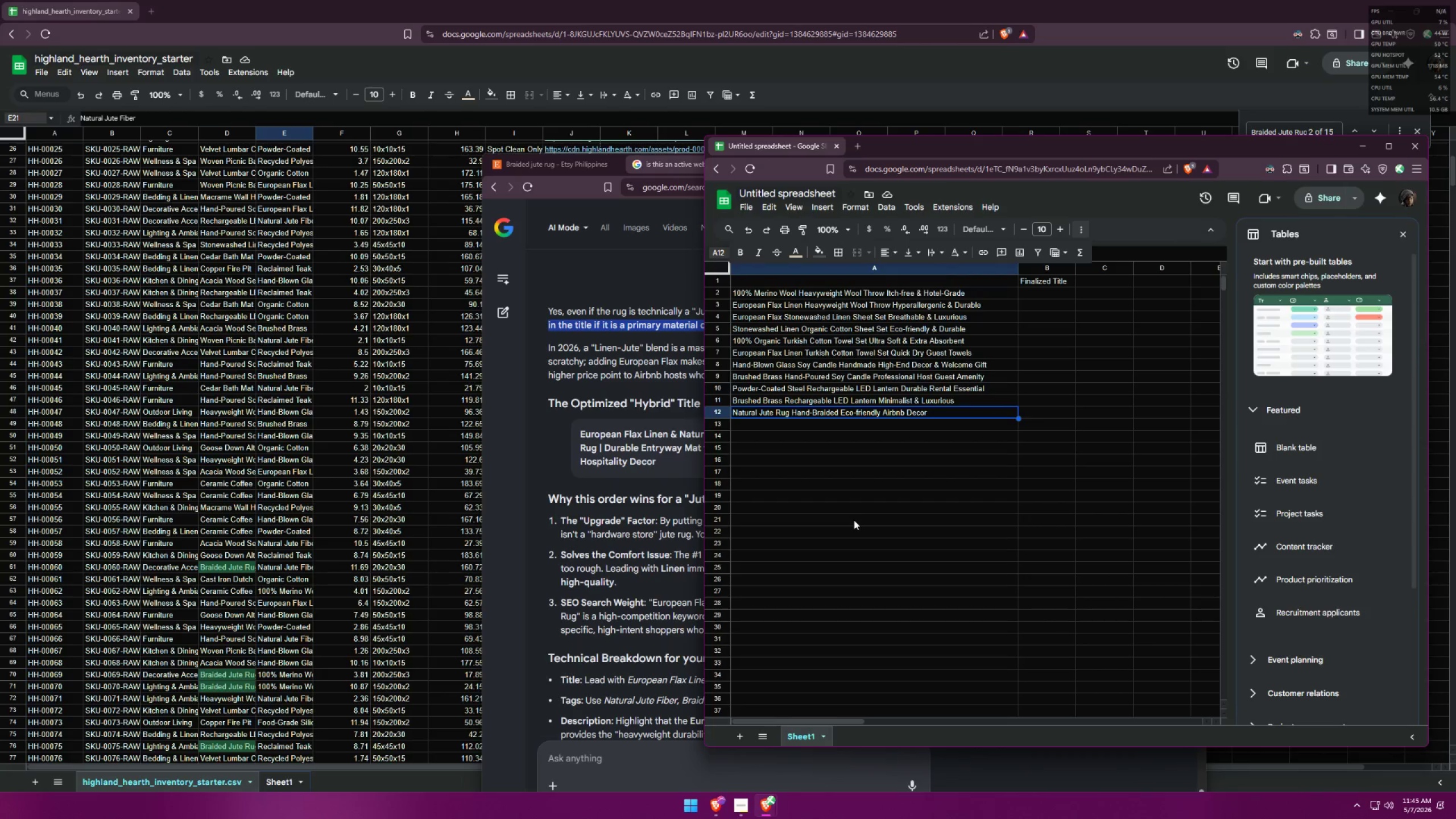 
key(Alt+AltLeft)
 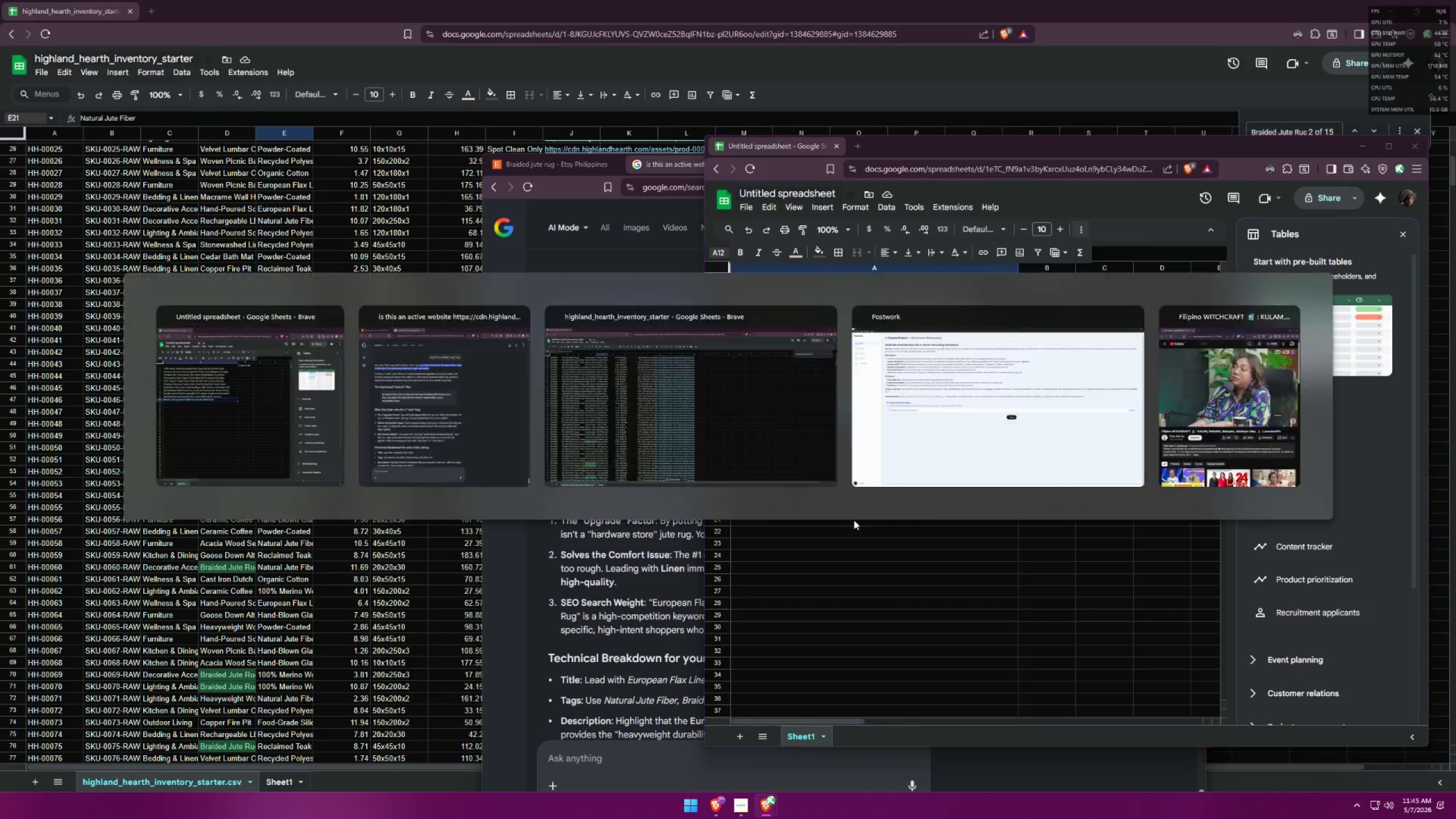 
key(Alt+Tab)
 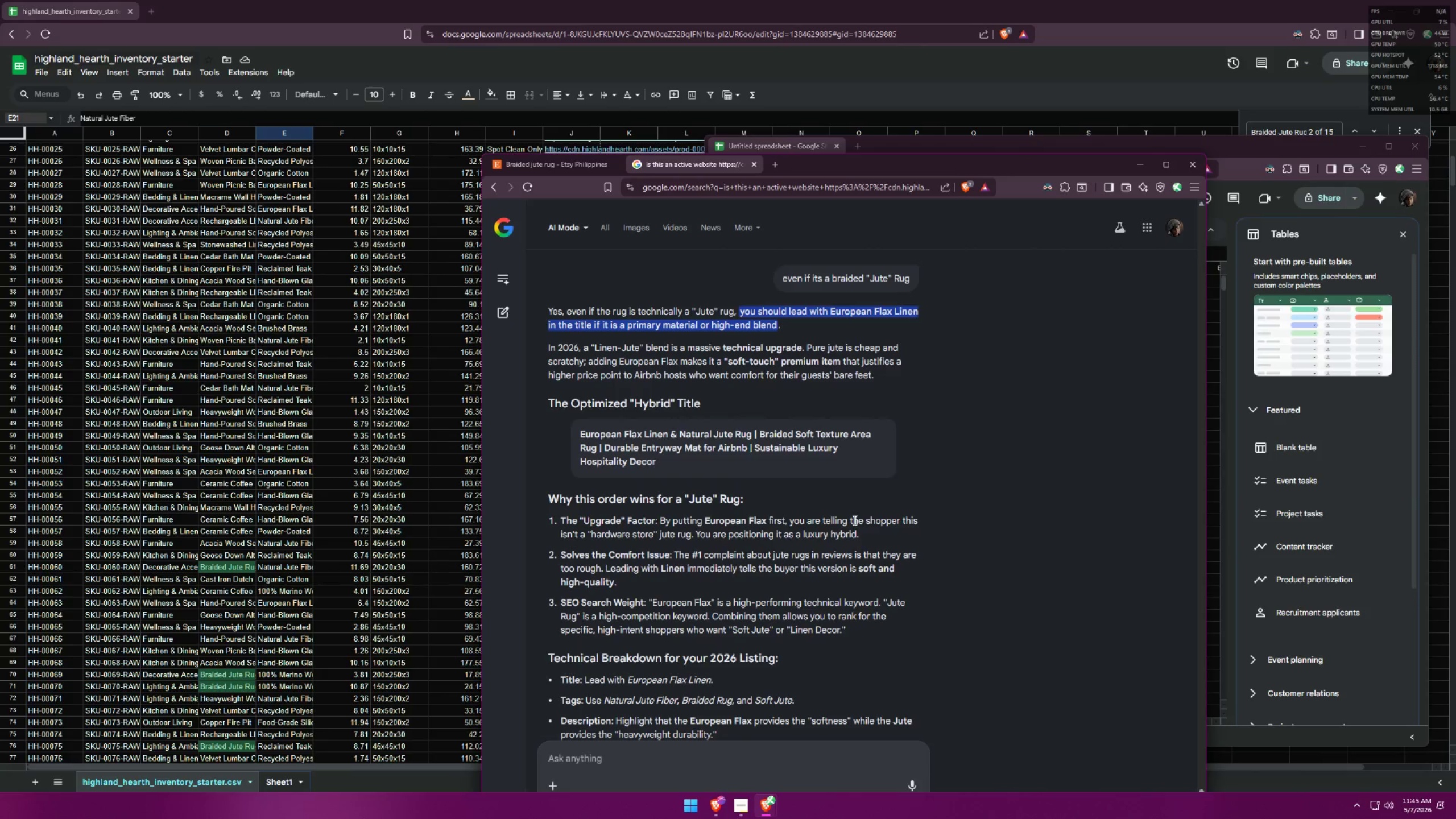 
key(Alt+AltLeft)
 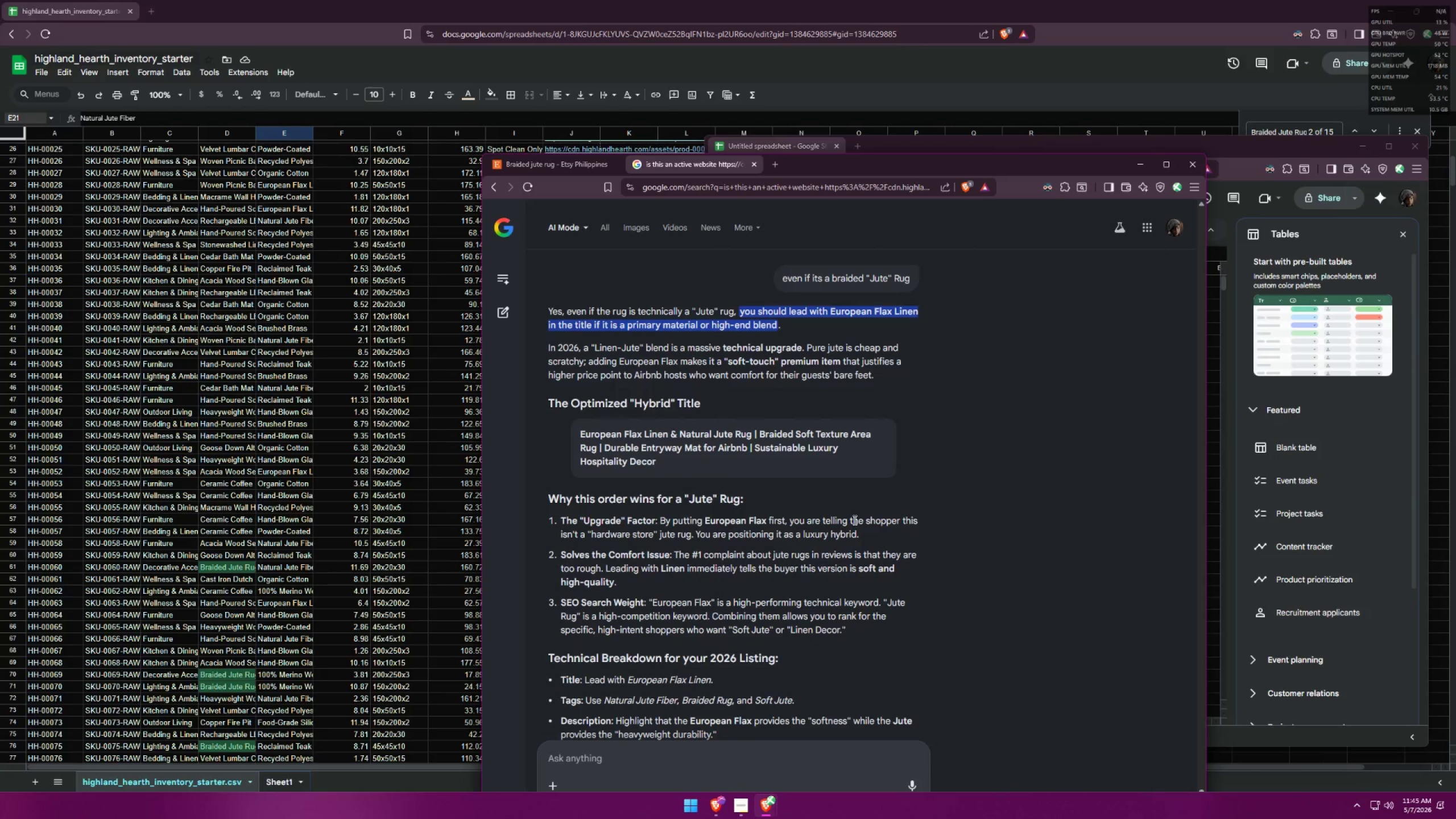 
key(Alt+Tab)
 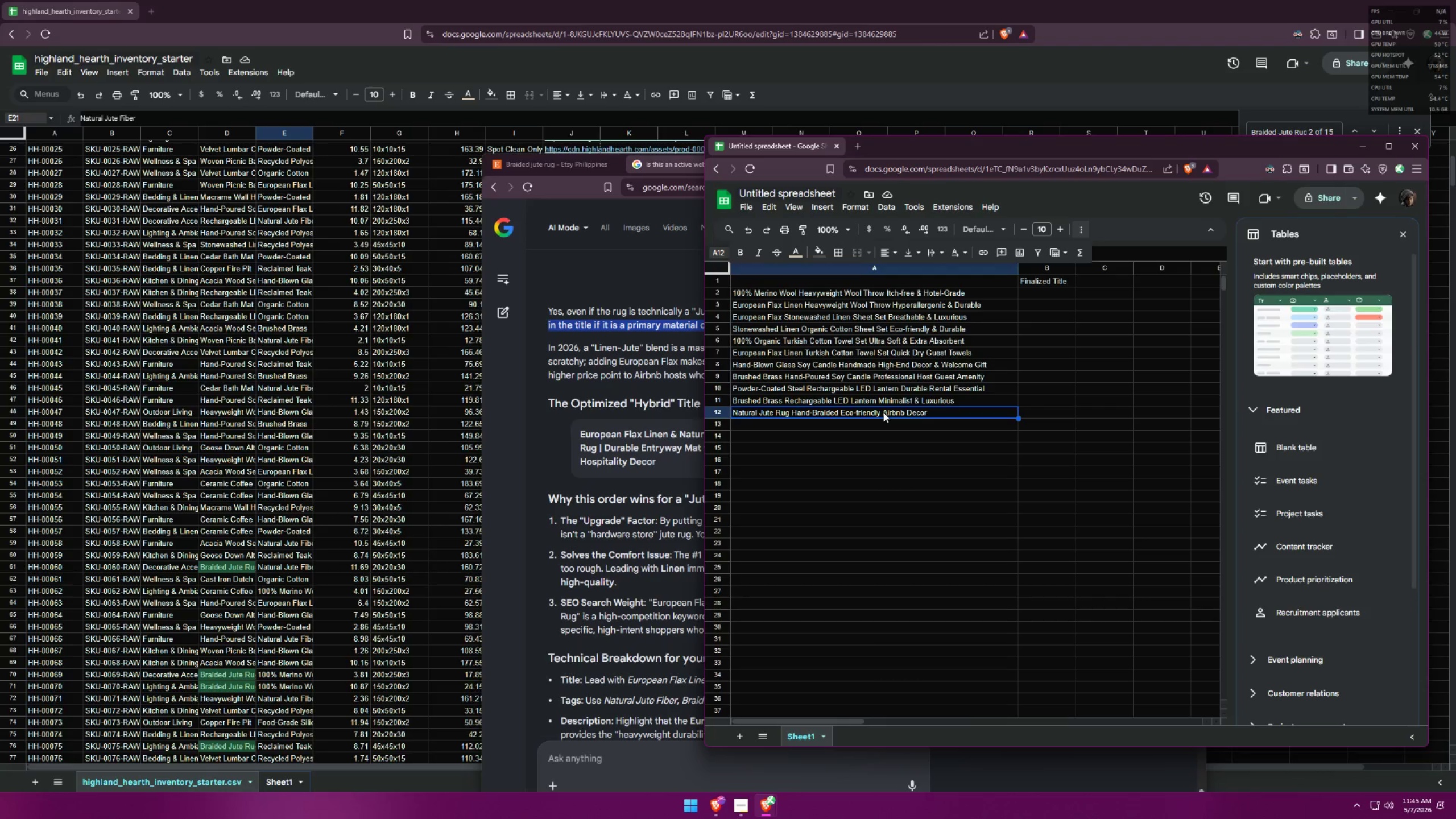 
left_click([883, 412])
 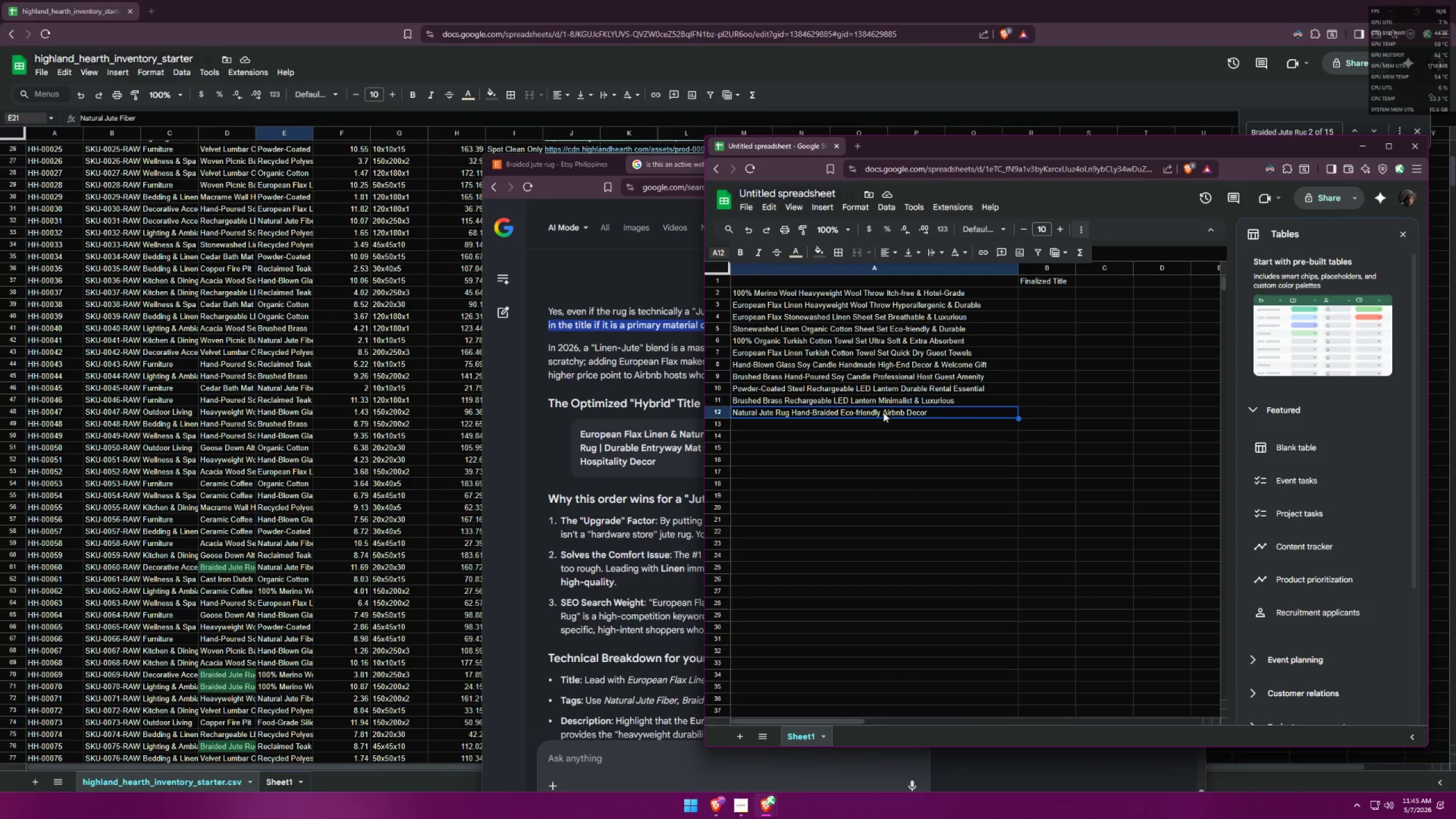 
left_click([886, 412])
 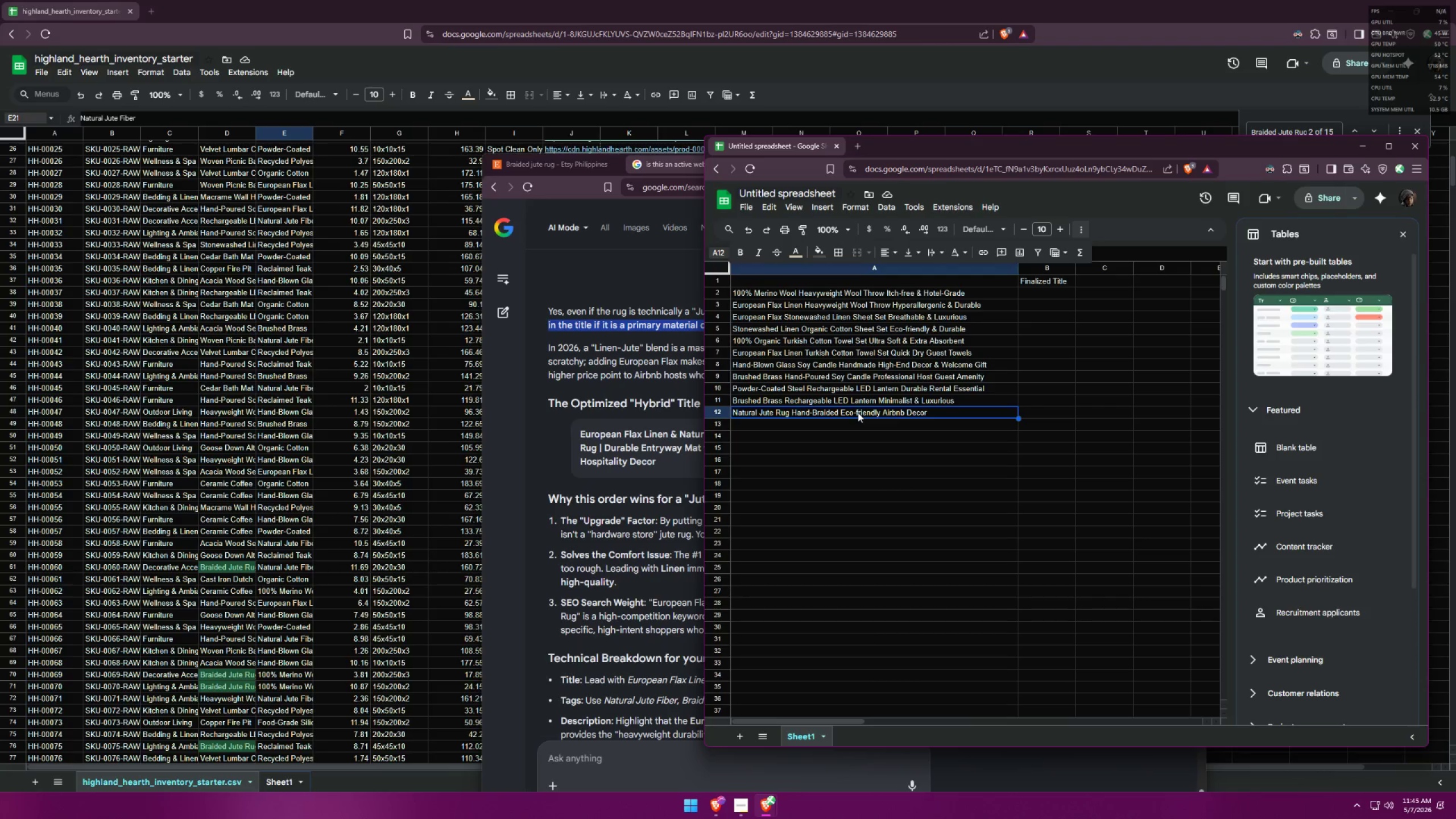 
double_click([858, 412])
 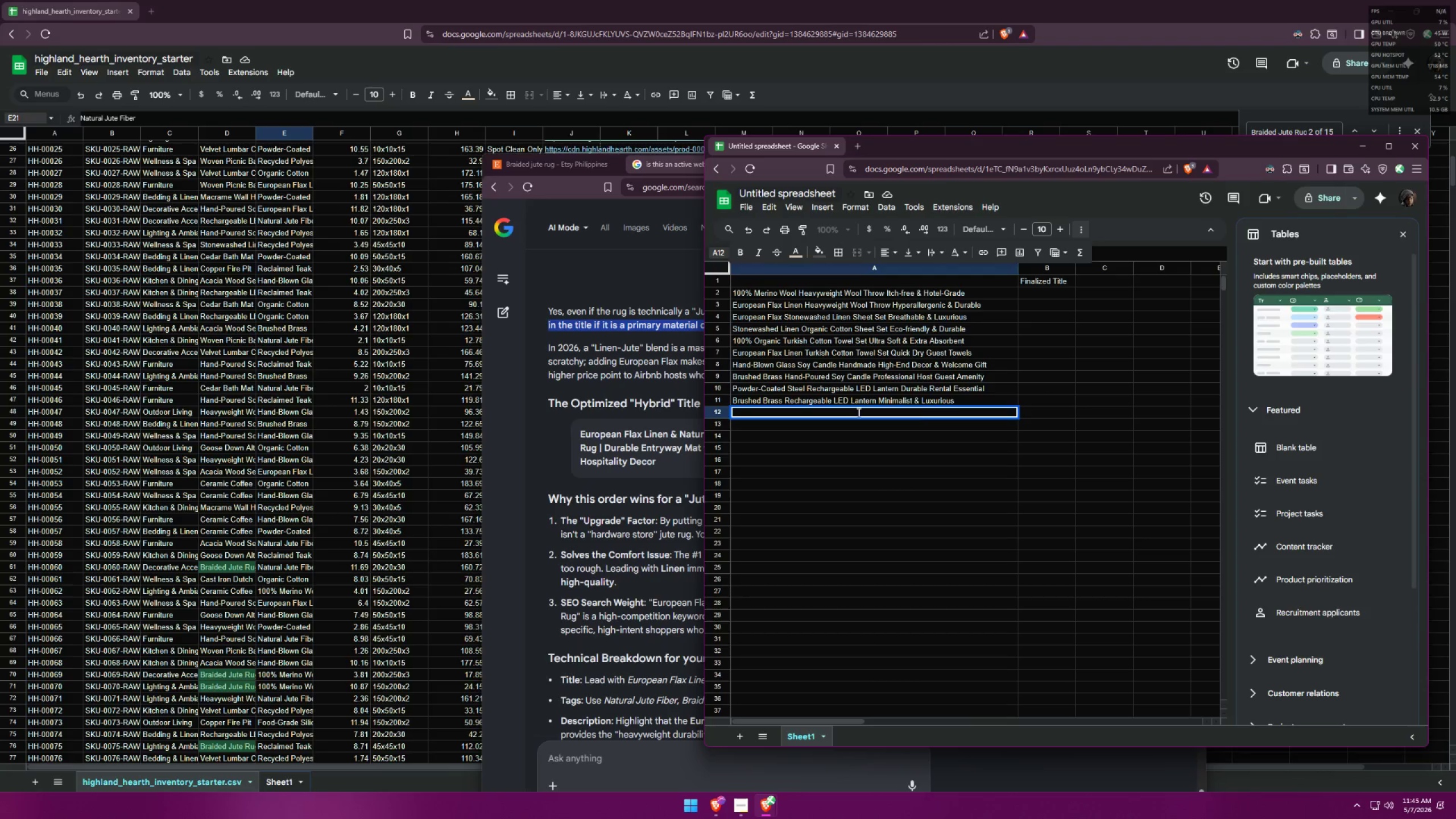 
triple_click([858, 412])
 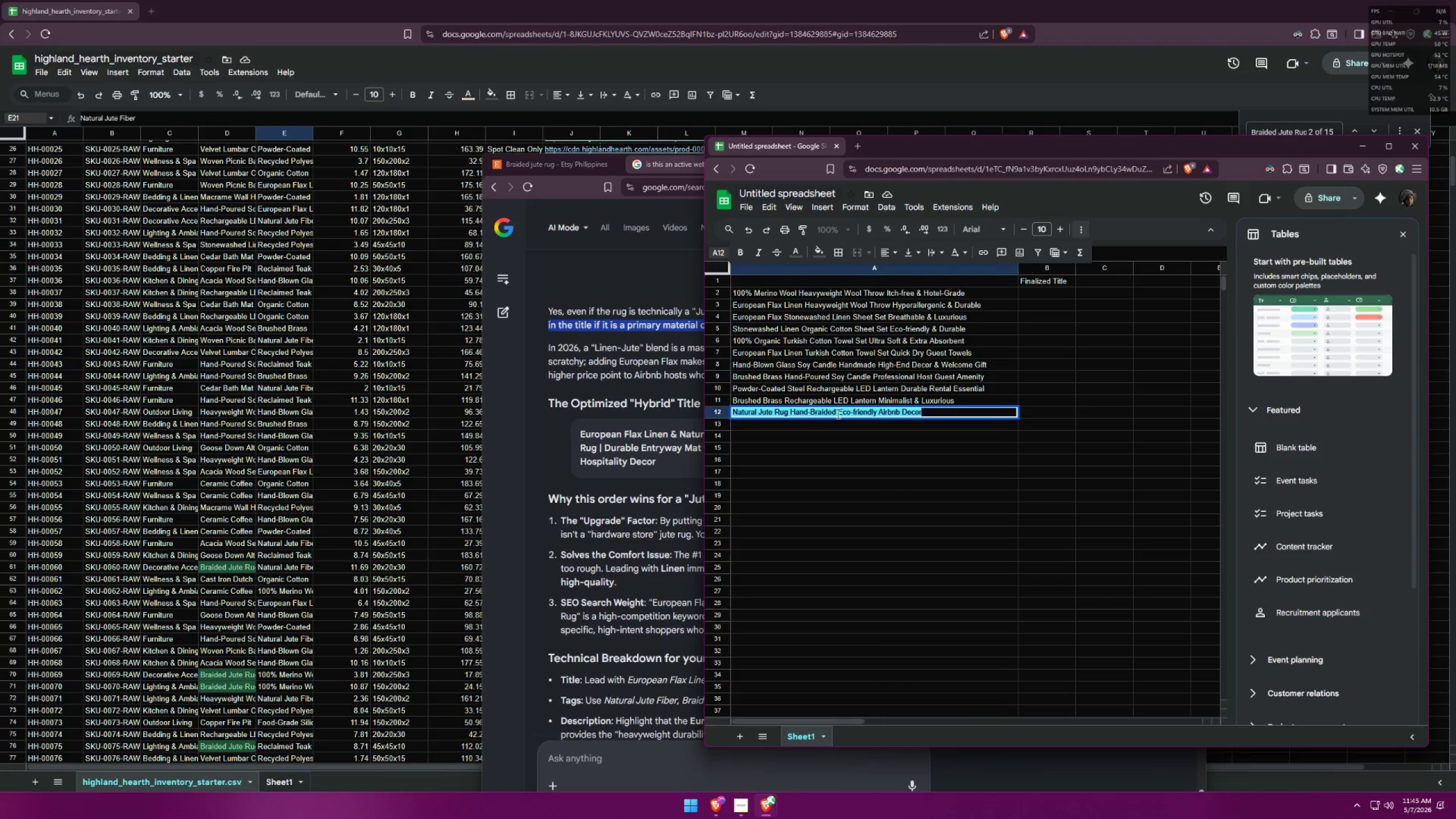 
left_click_drag(start_coordinate=[837, 413], to_coordinate=[900, 417])
 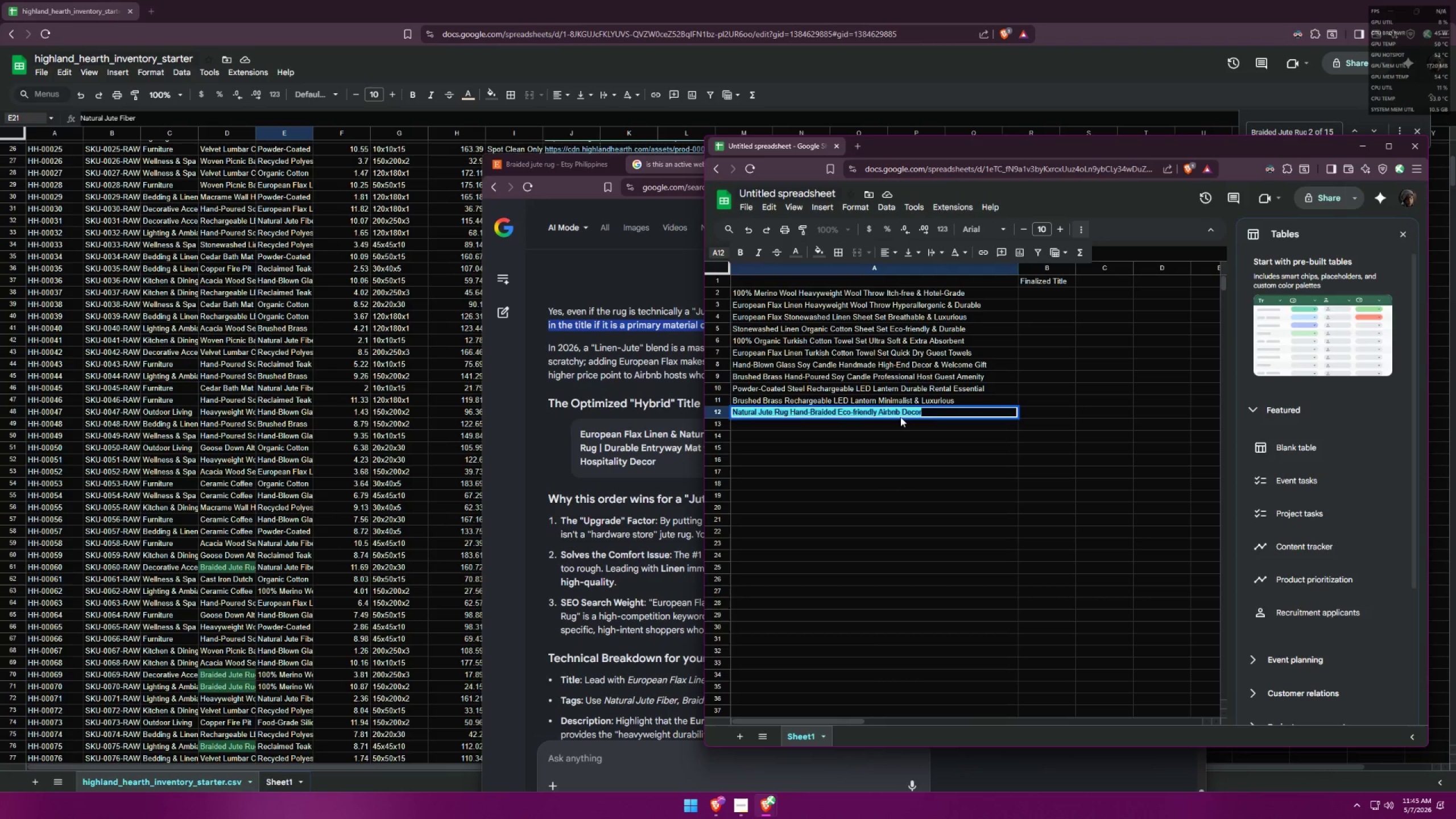 
left_click([900, 417])
 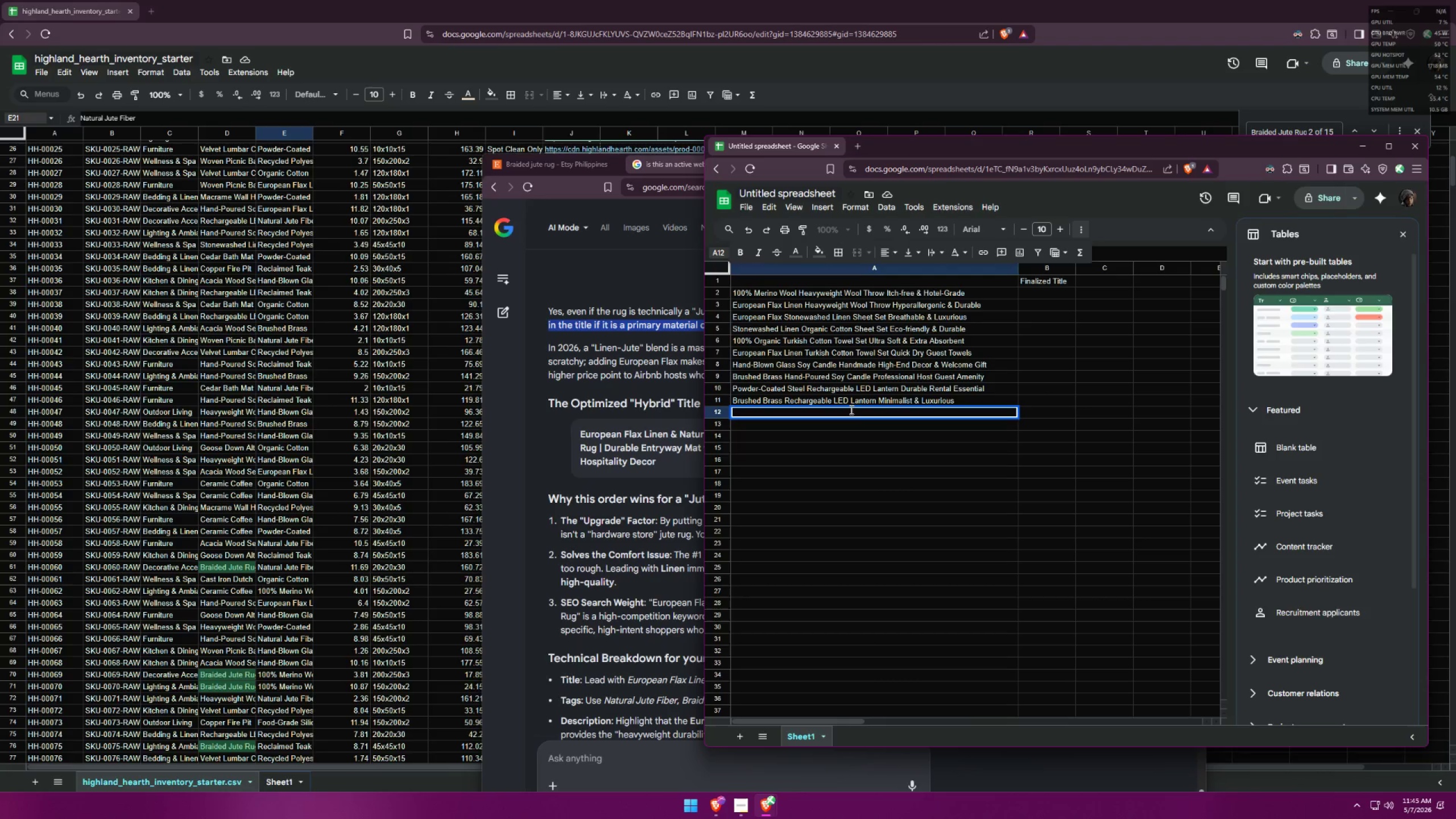 
double_click([850, 413])
 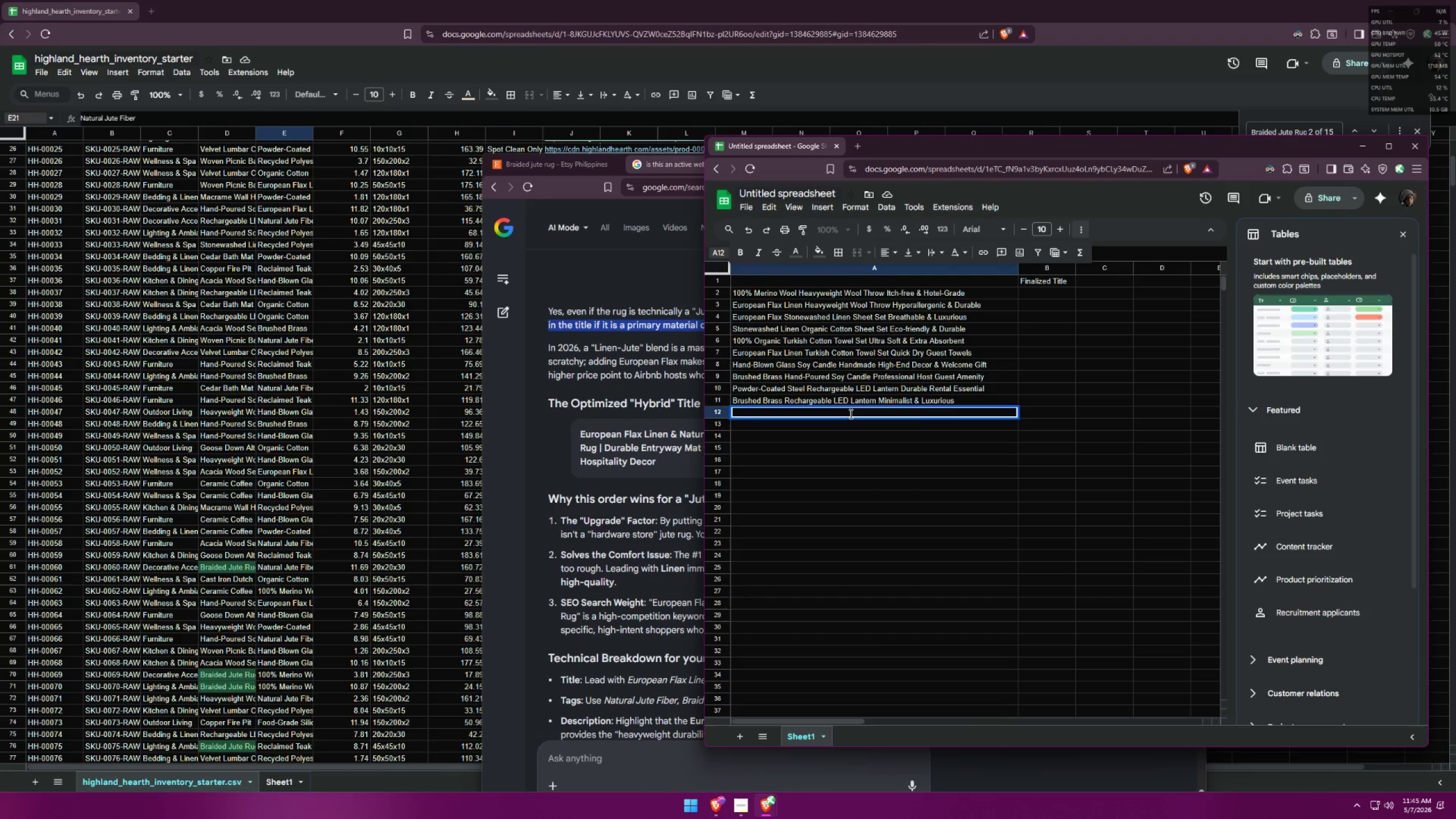 
triple_click([850, 413])
 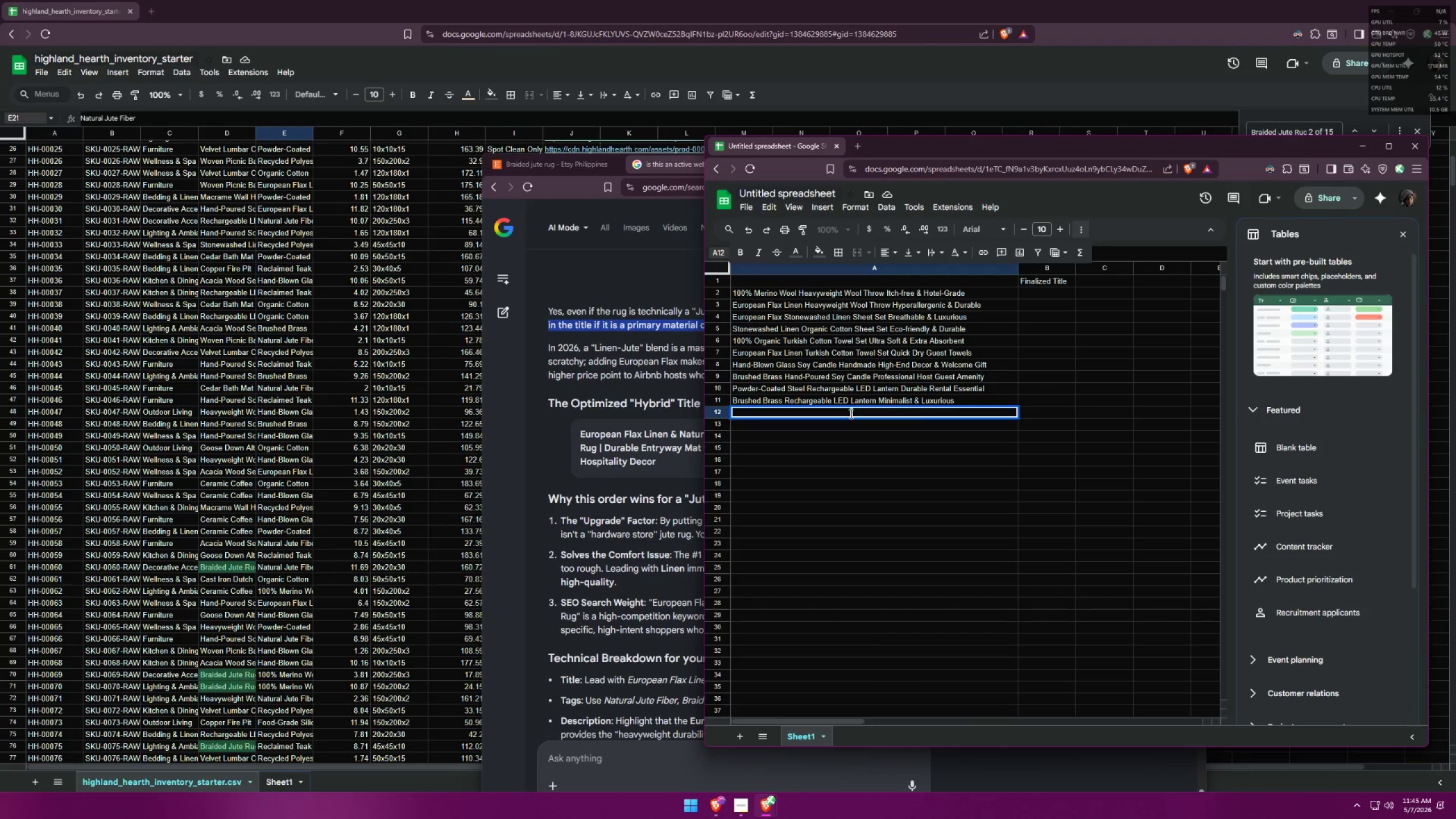 
key(Control+ControlLeft)
 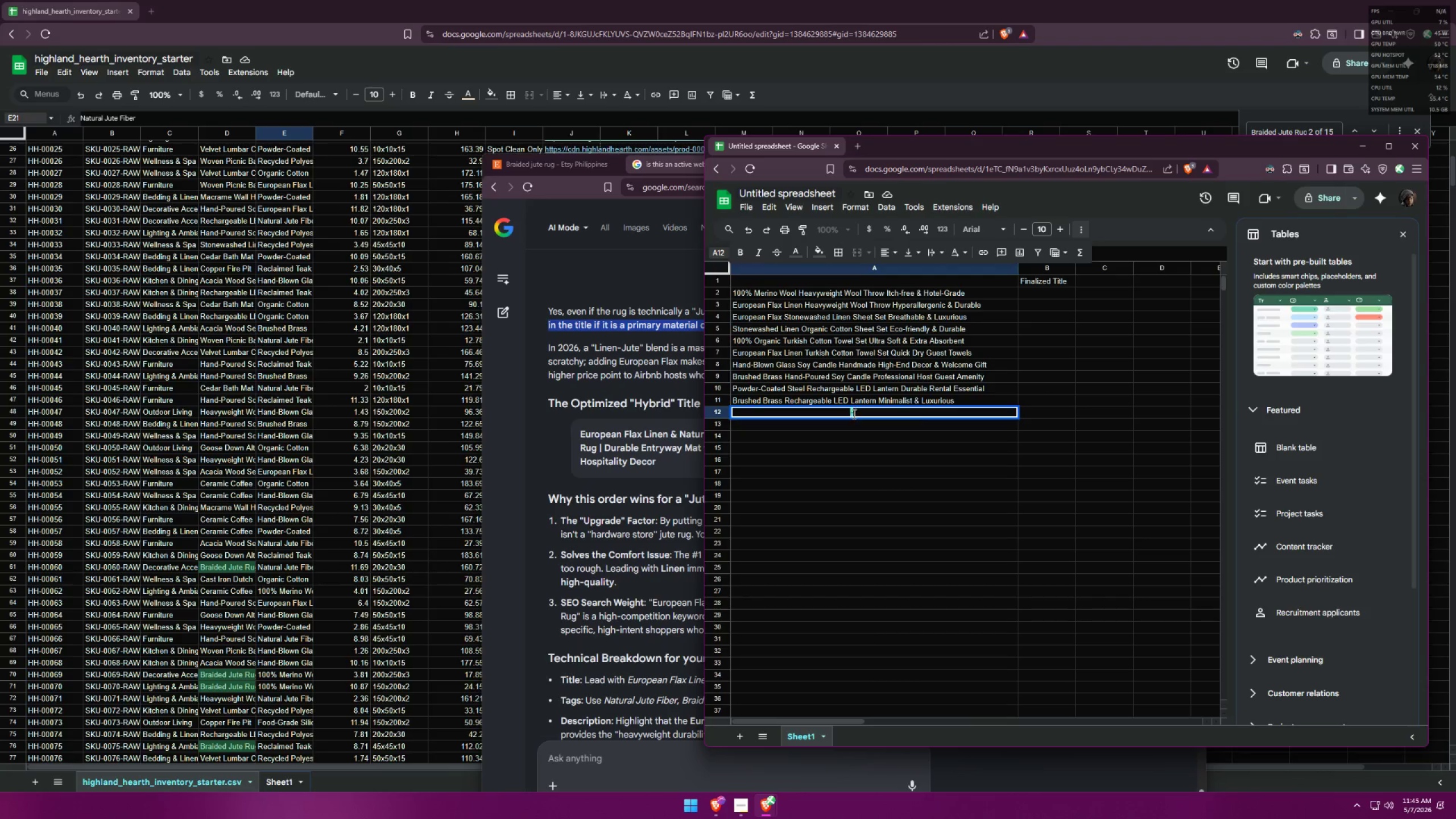 
key(Control+A)
 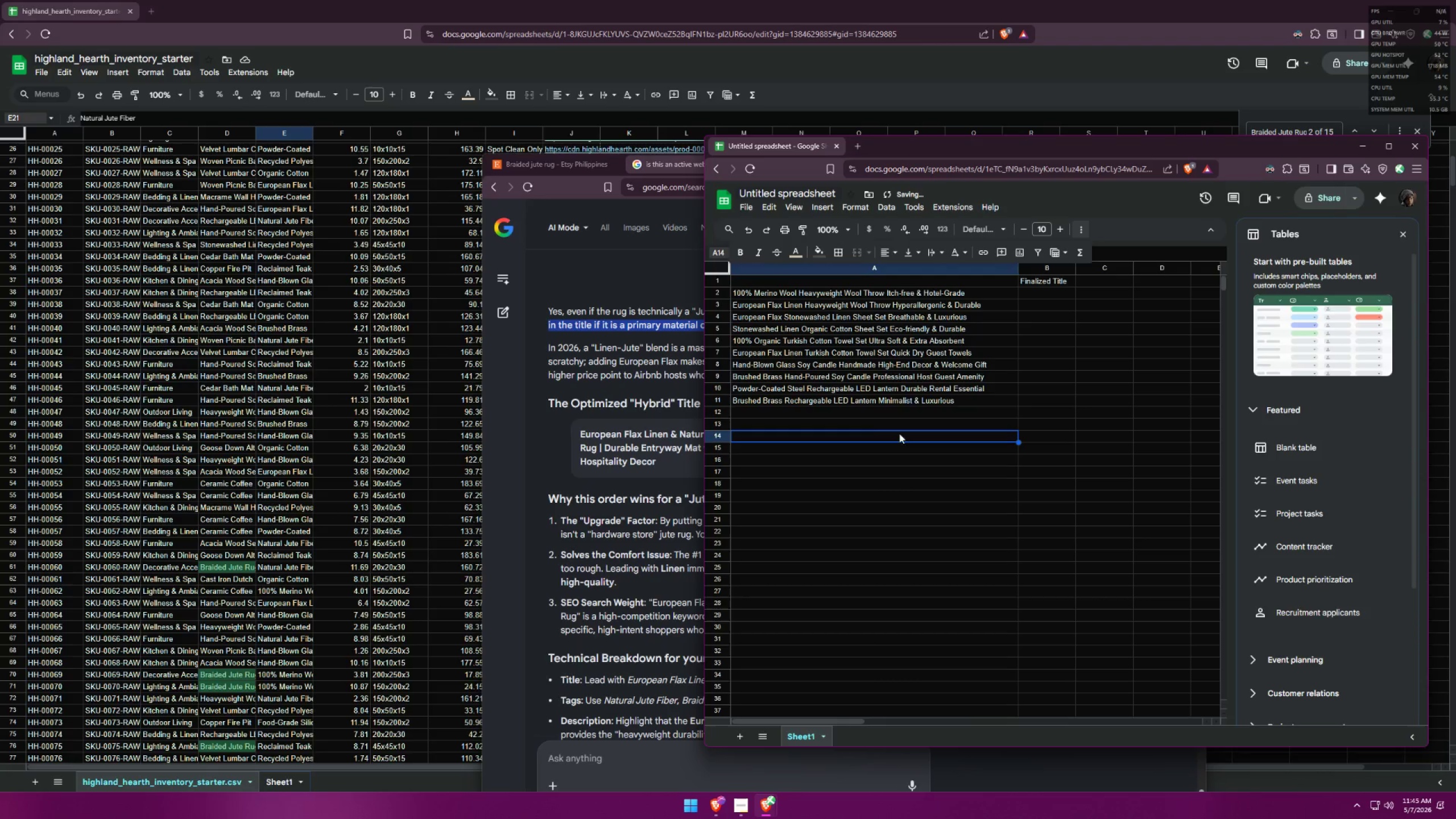 
double_click([862, 413])
 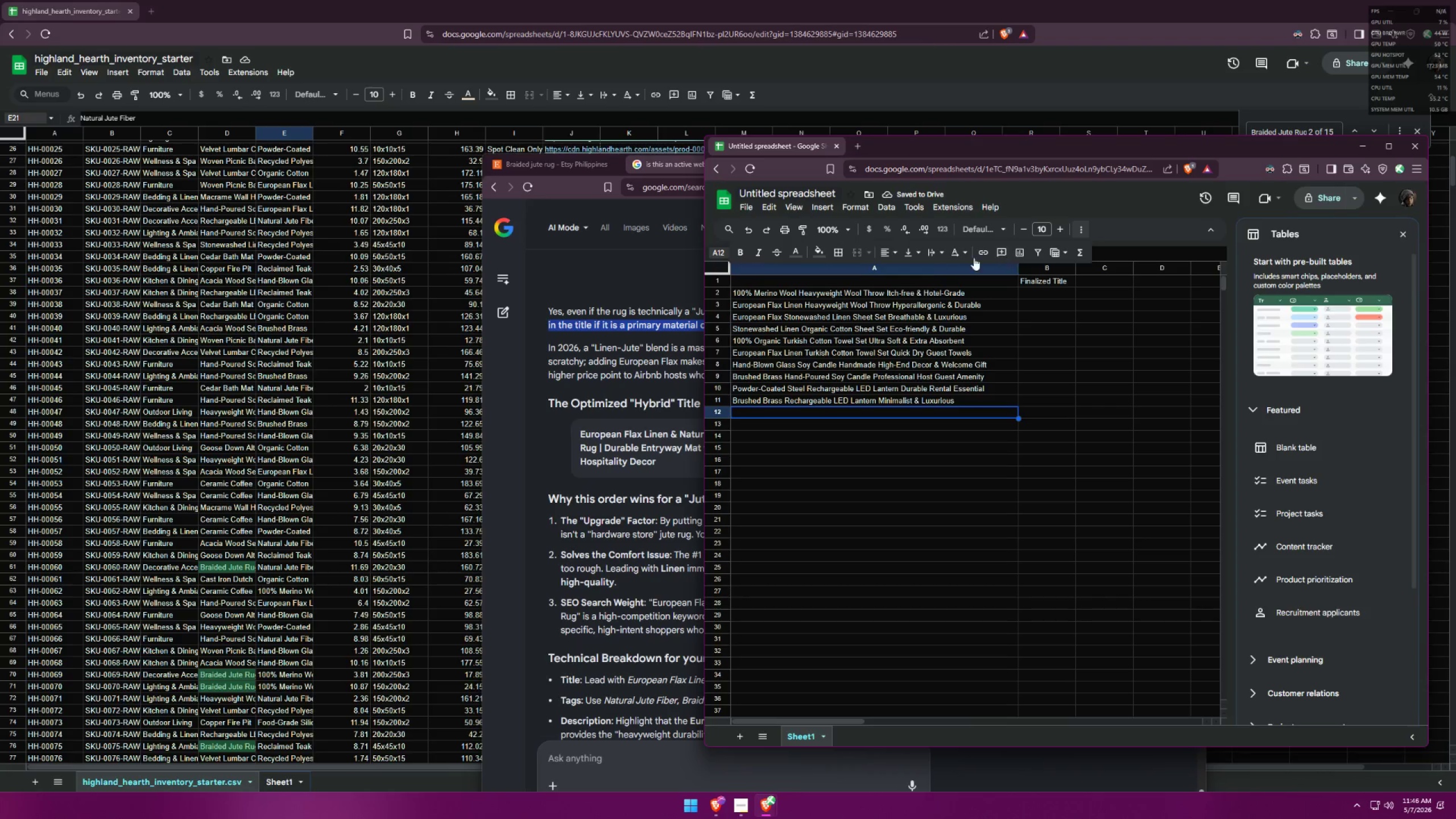 
left_click([795, 247])
 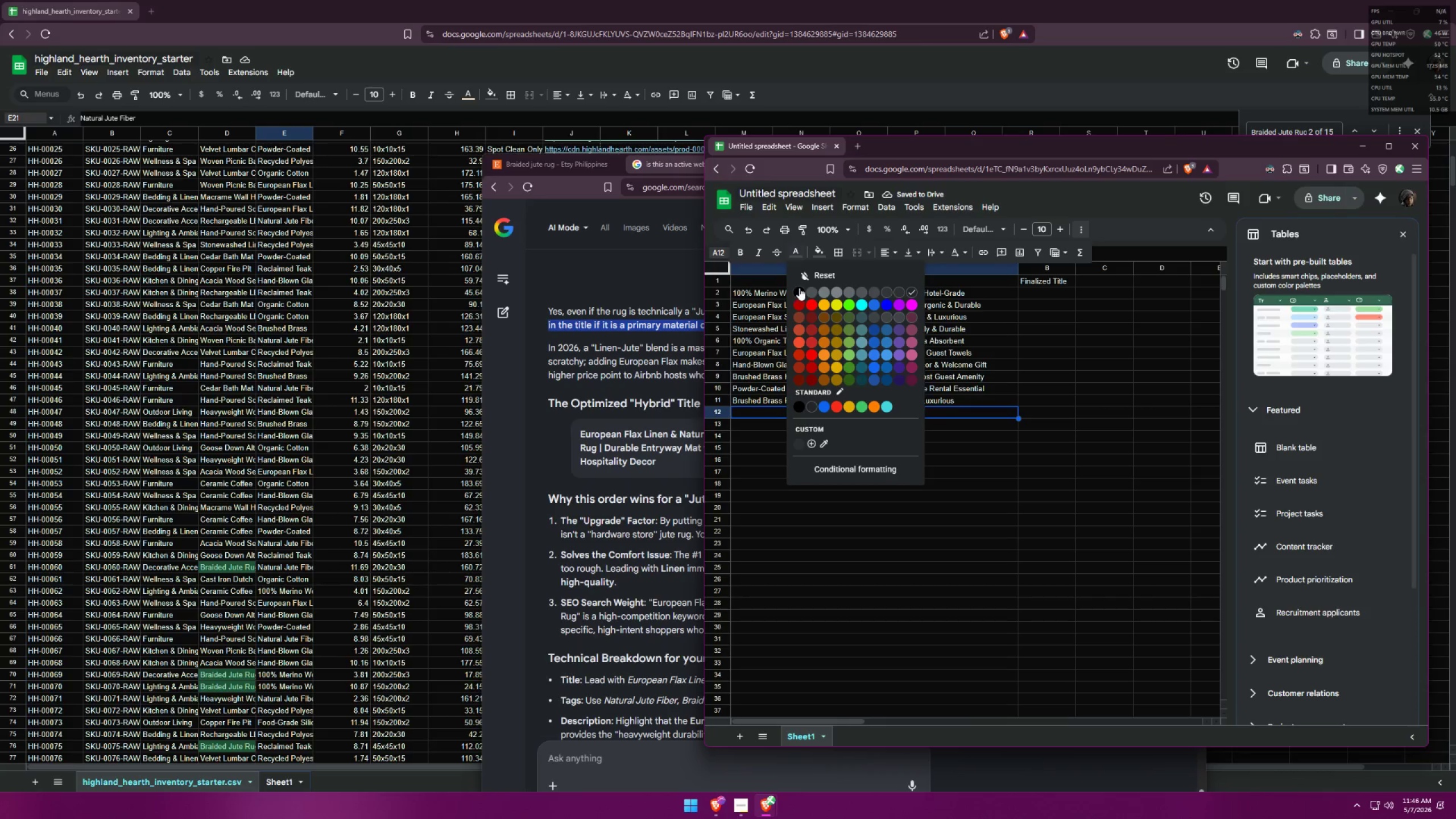 
left_click([799, 291])
 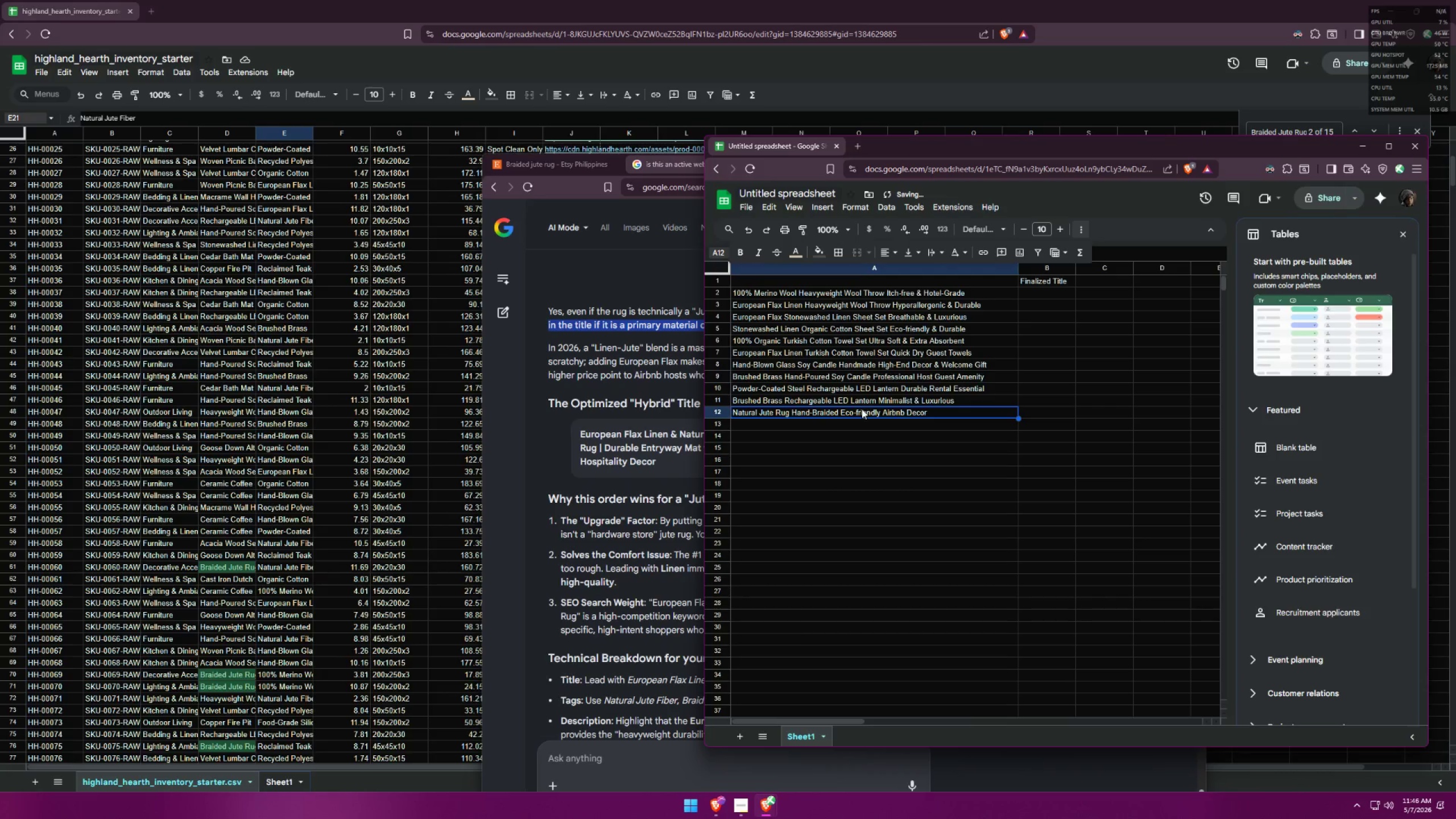 
left_click([858, 414])
 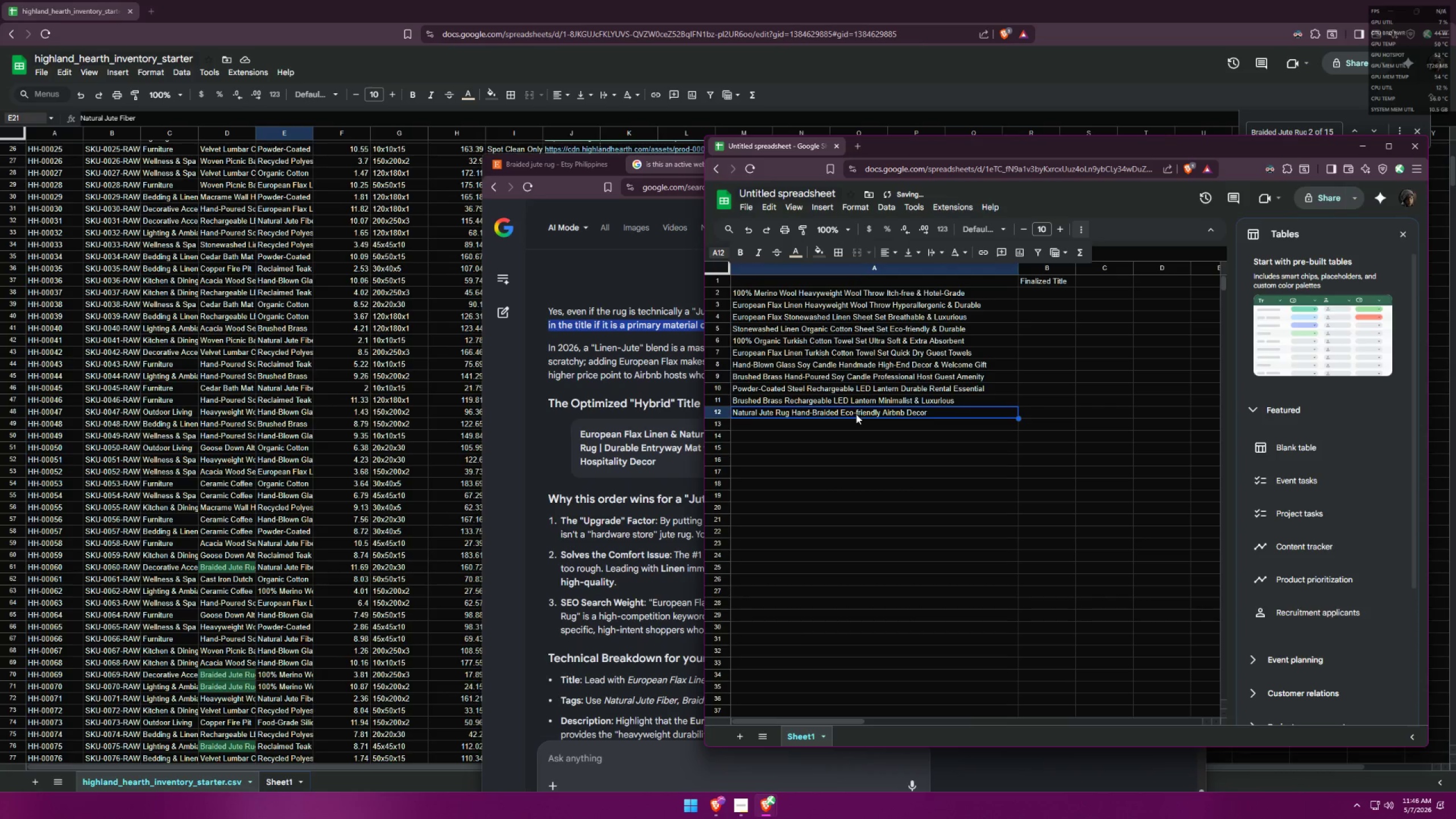 
triple_click([856, 413])
 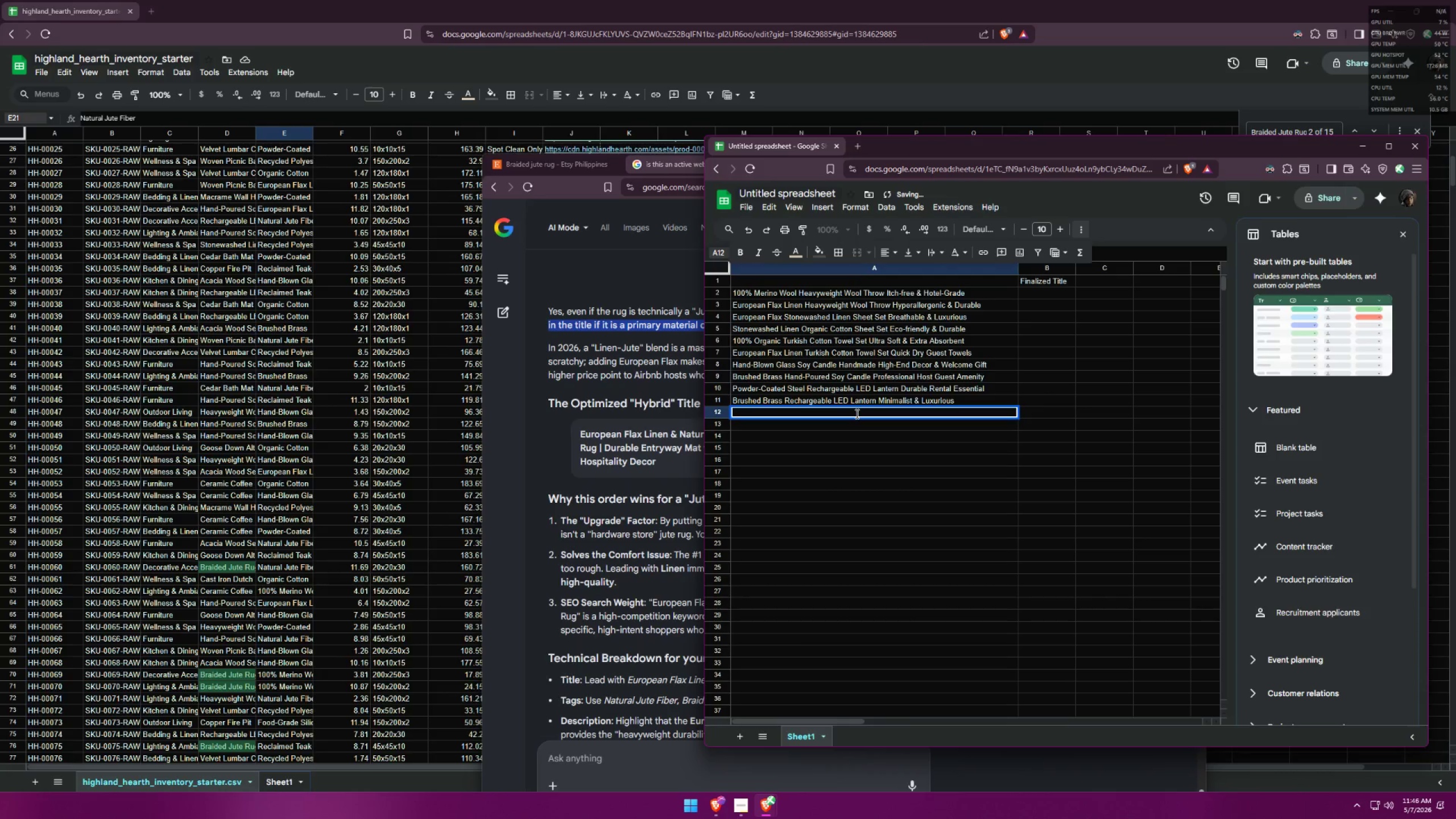 
triple_click([855, 413])
 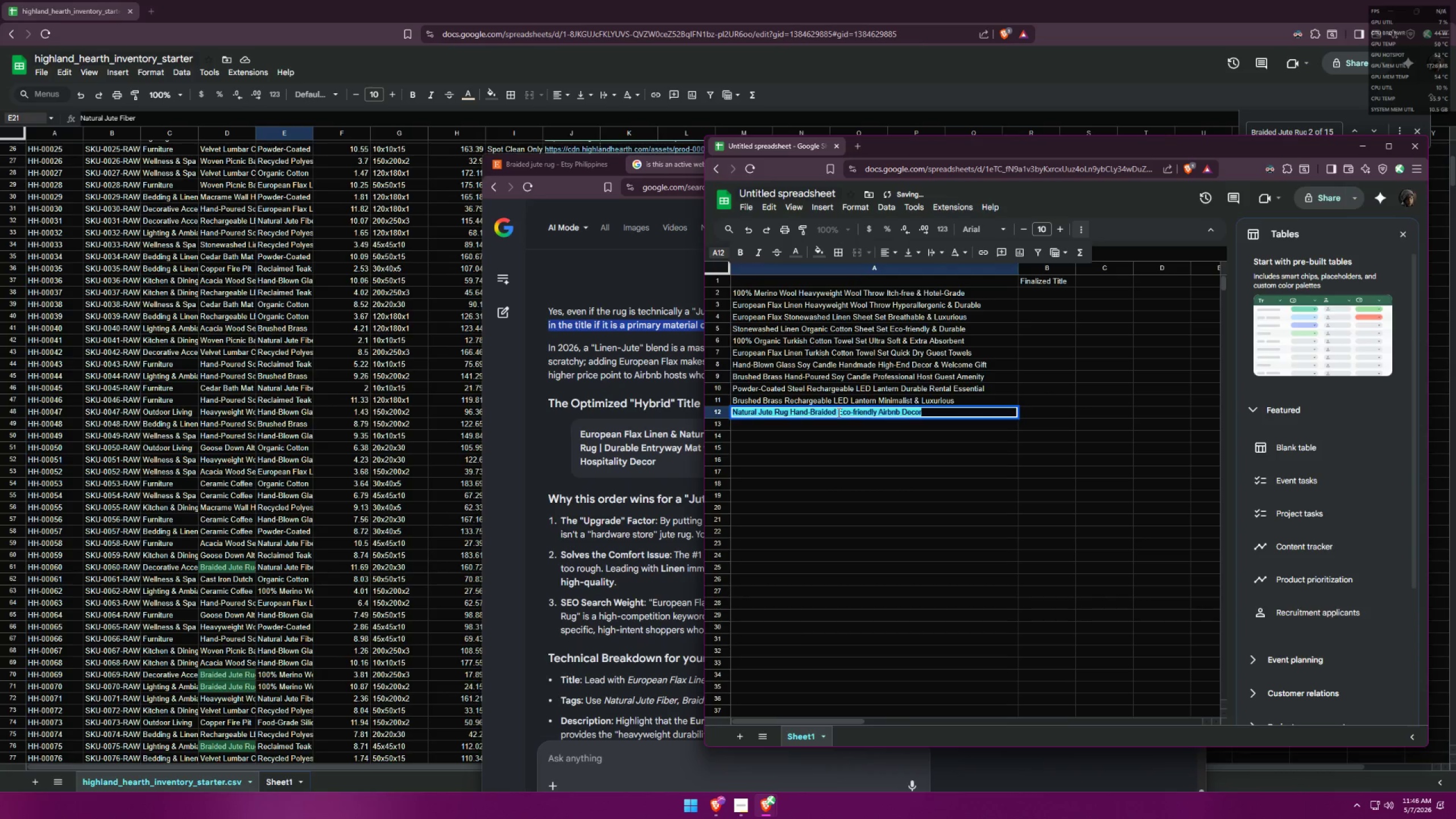 
left_click([846, 410])
 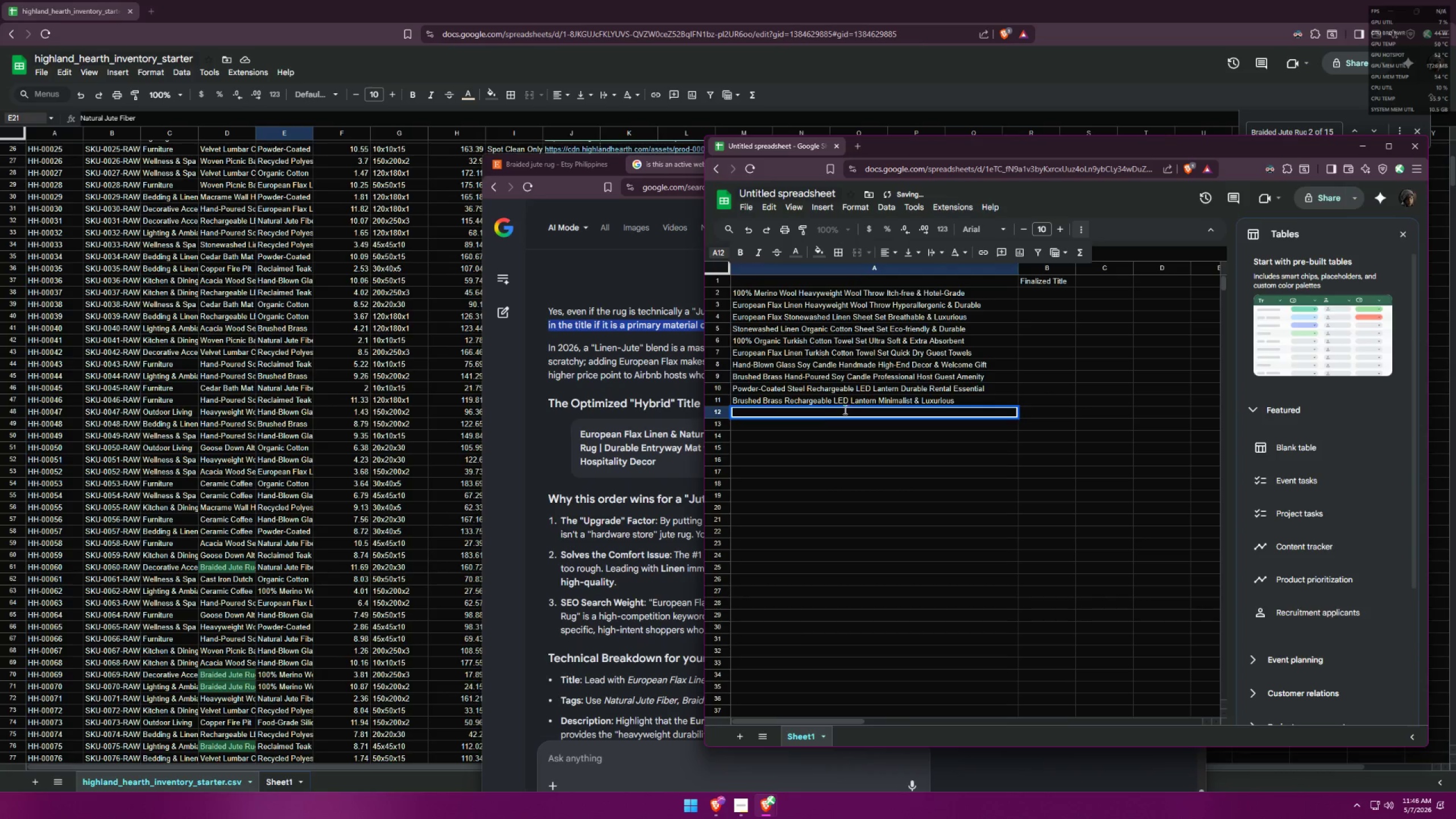 
left_click_drag(start_coordinate=[836, 410], to_coordinate=[980, 412])
 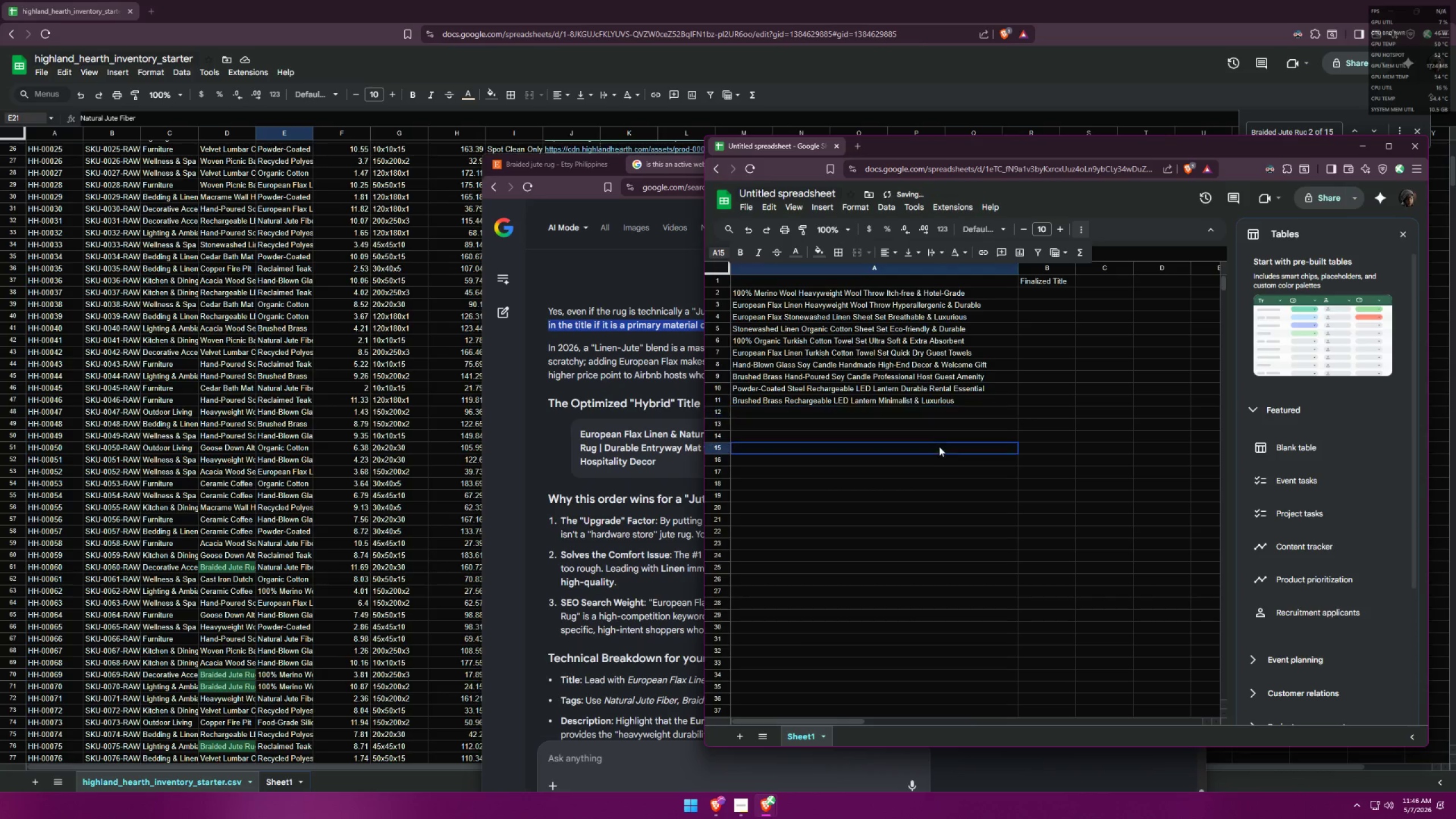 
double_click([854, 408])
 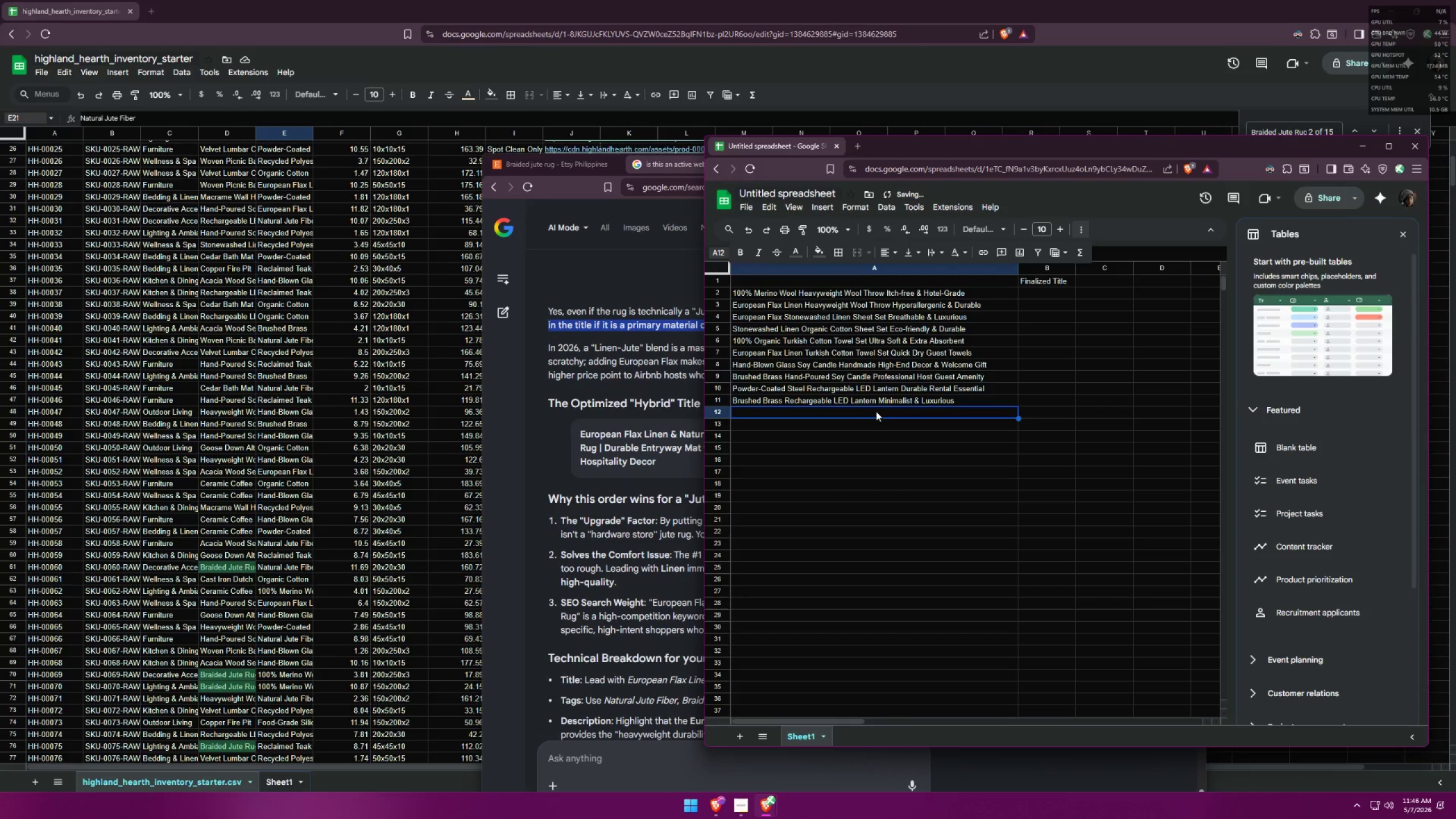 
triple_click([878, 413])
 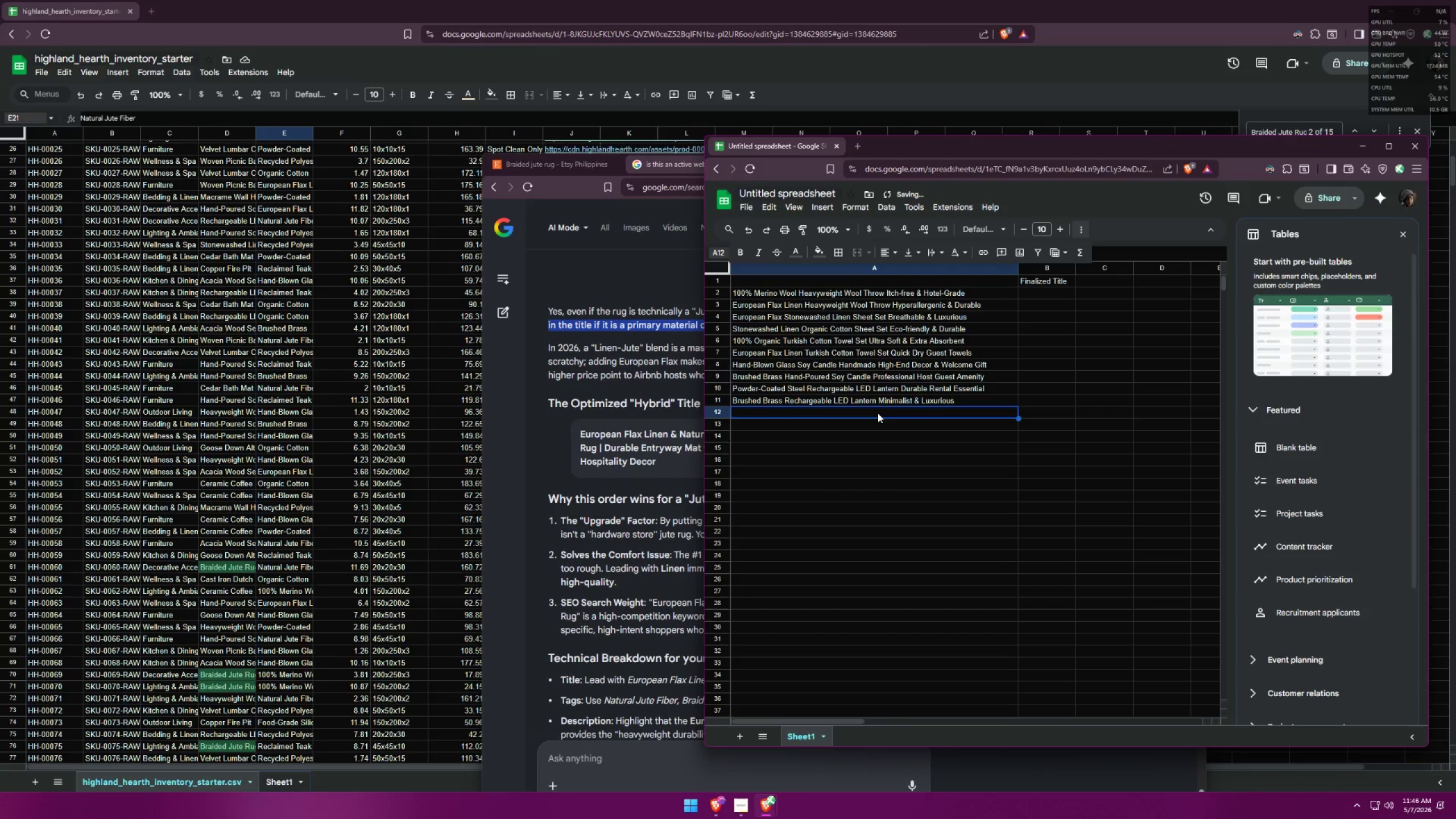 
triple_click([878, 413])
 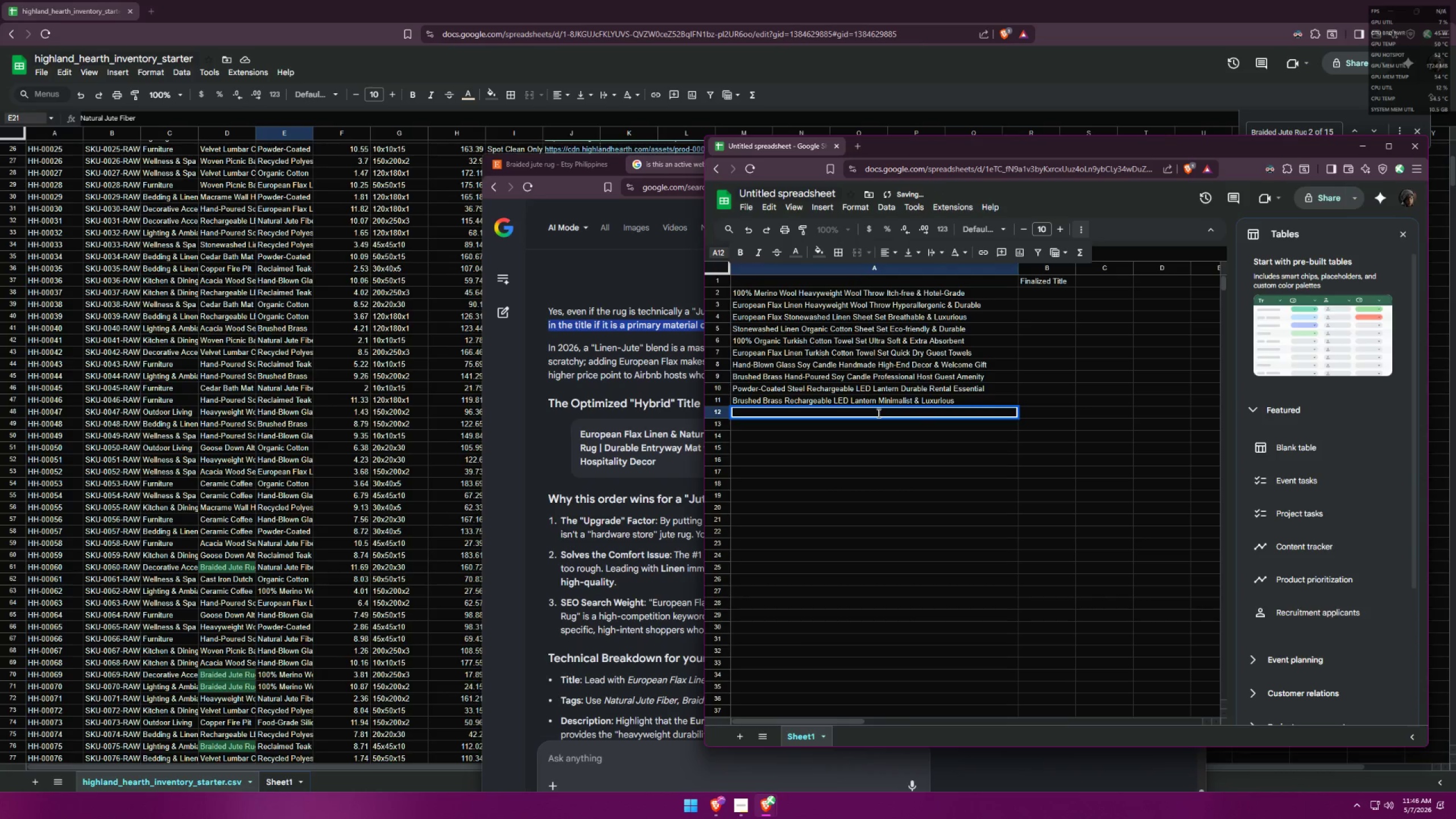 
triple_click([878, 413])
 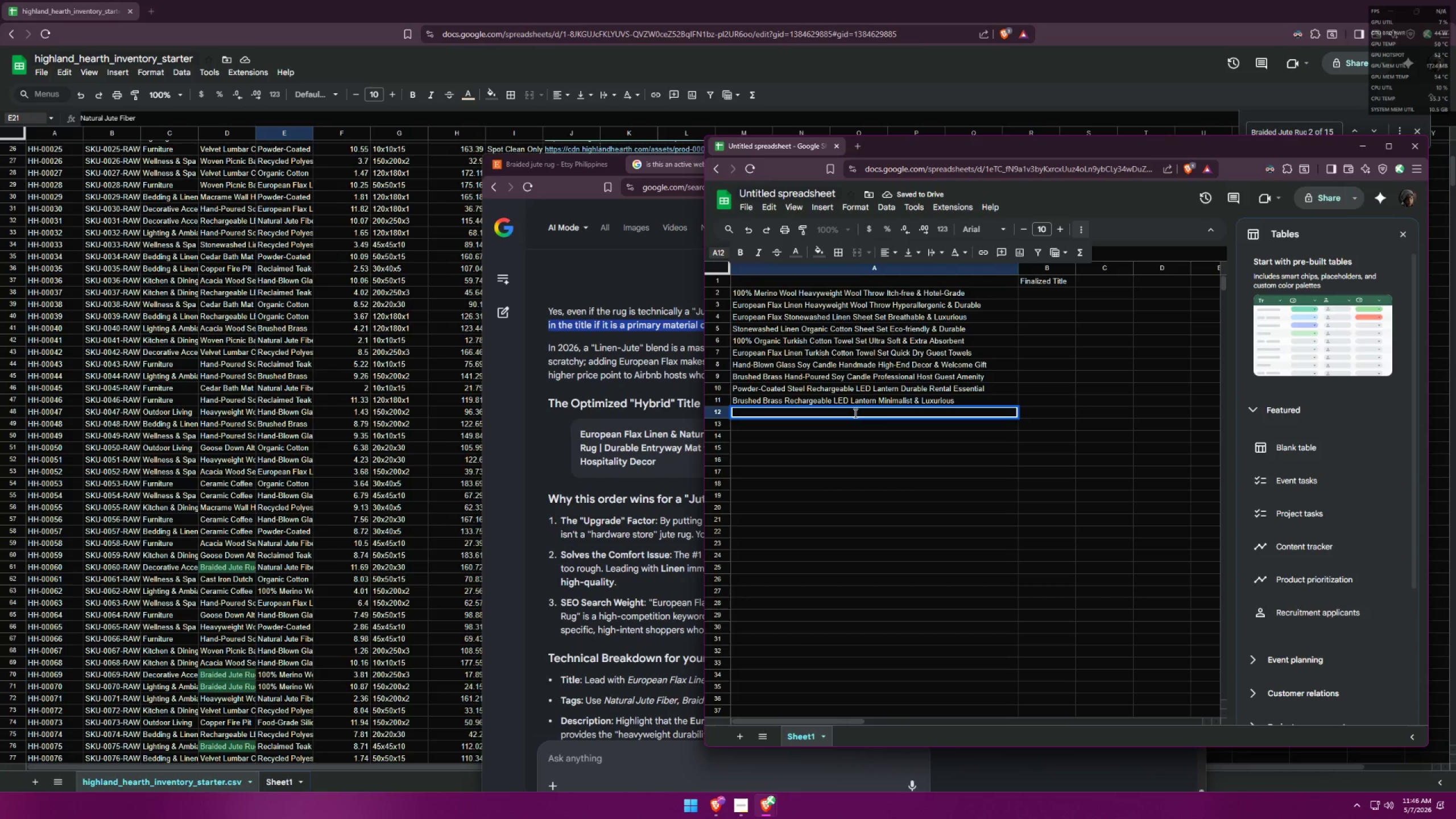 
double_click([843, 412])
 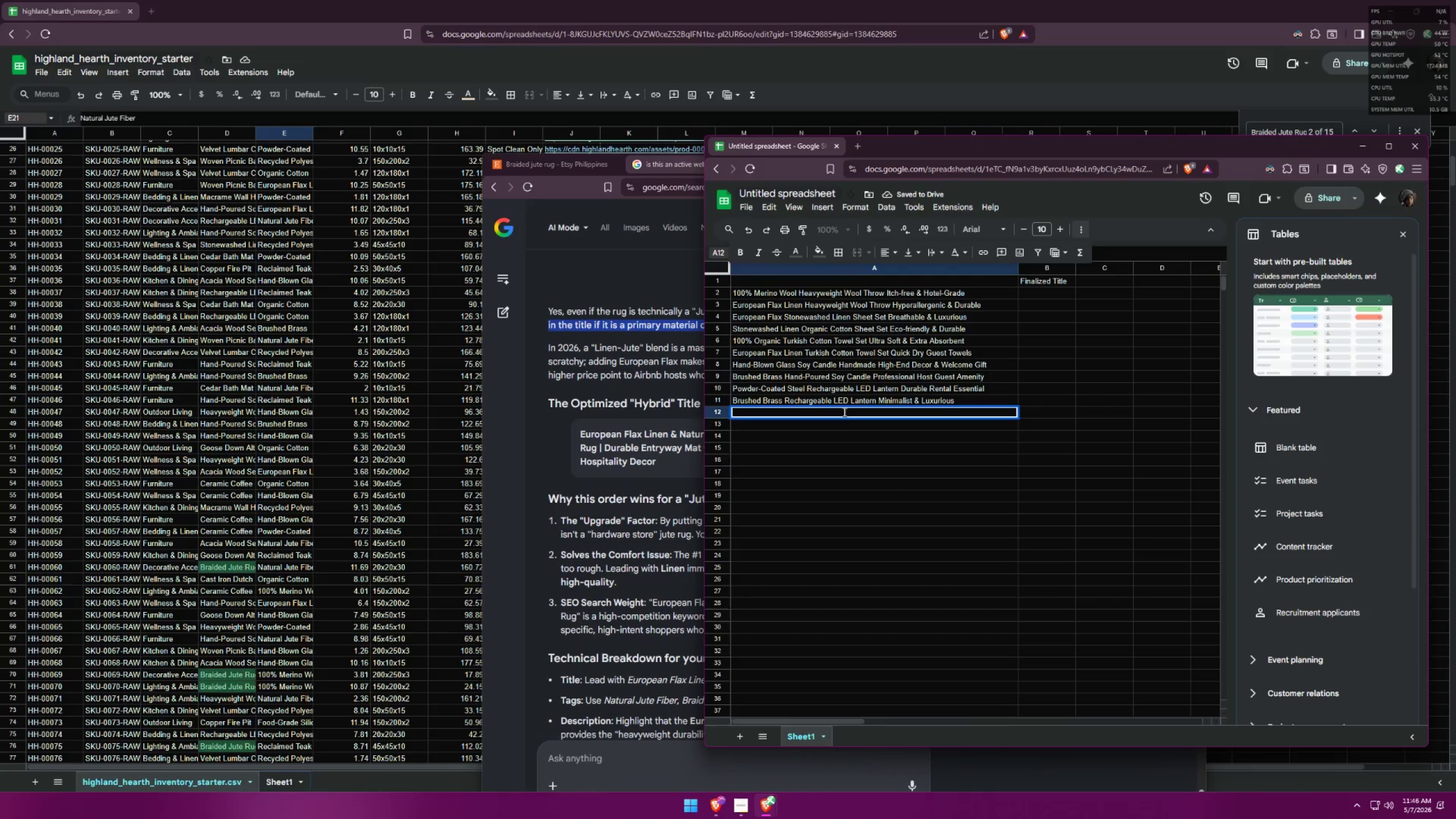 
triple_click([843, 412])
 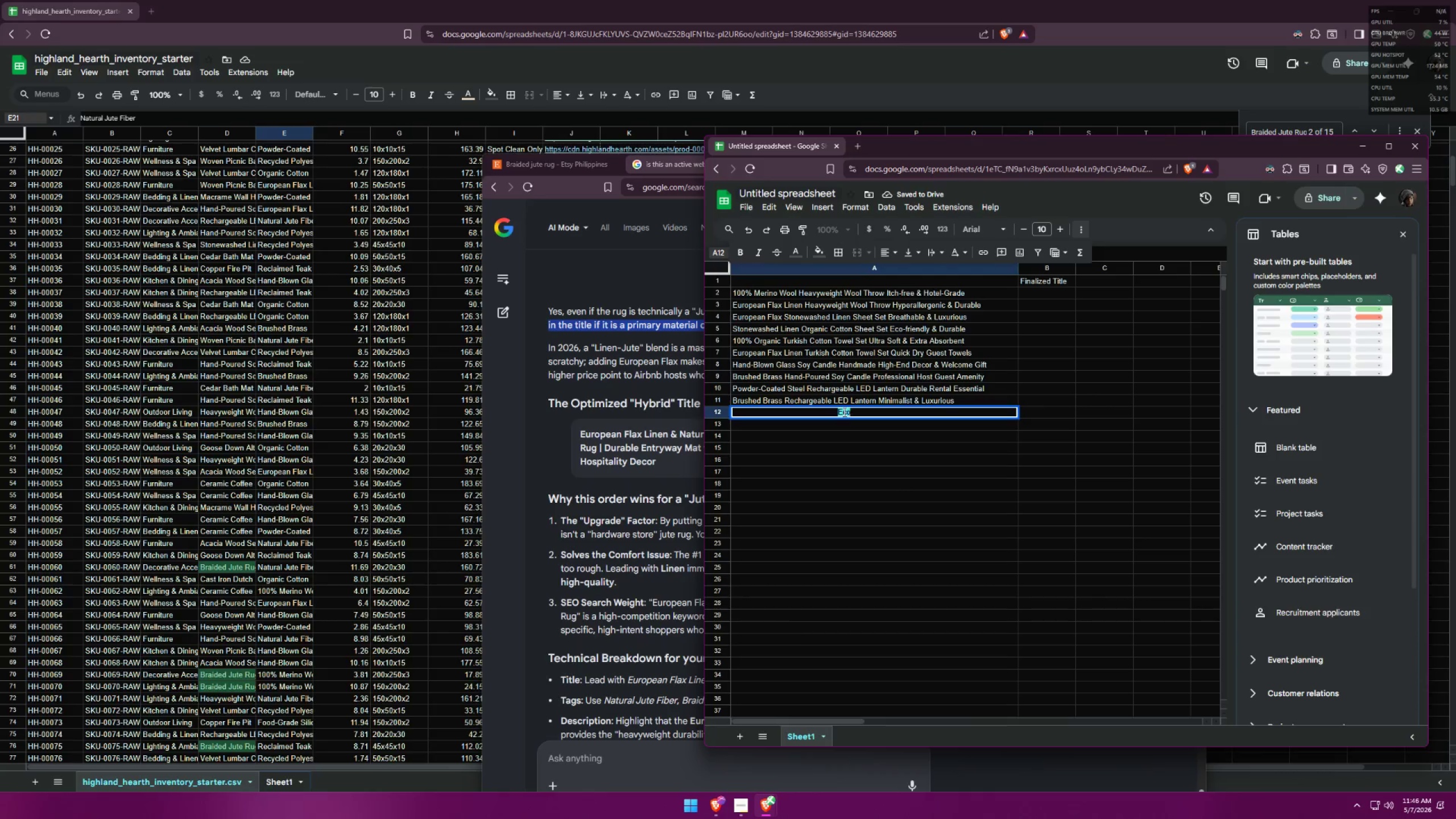 
triple_click([843, 412])
 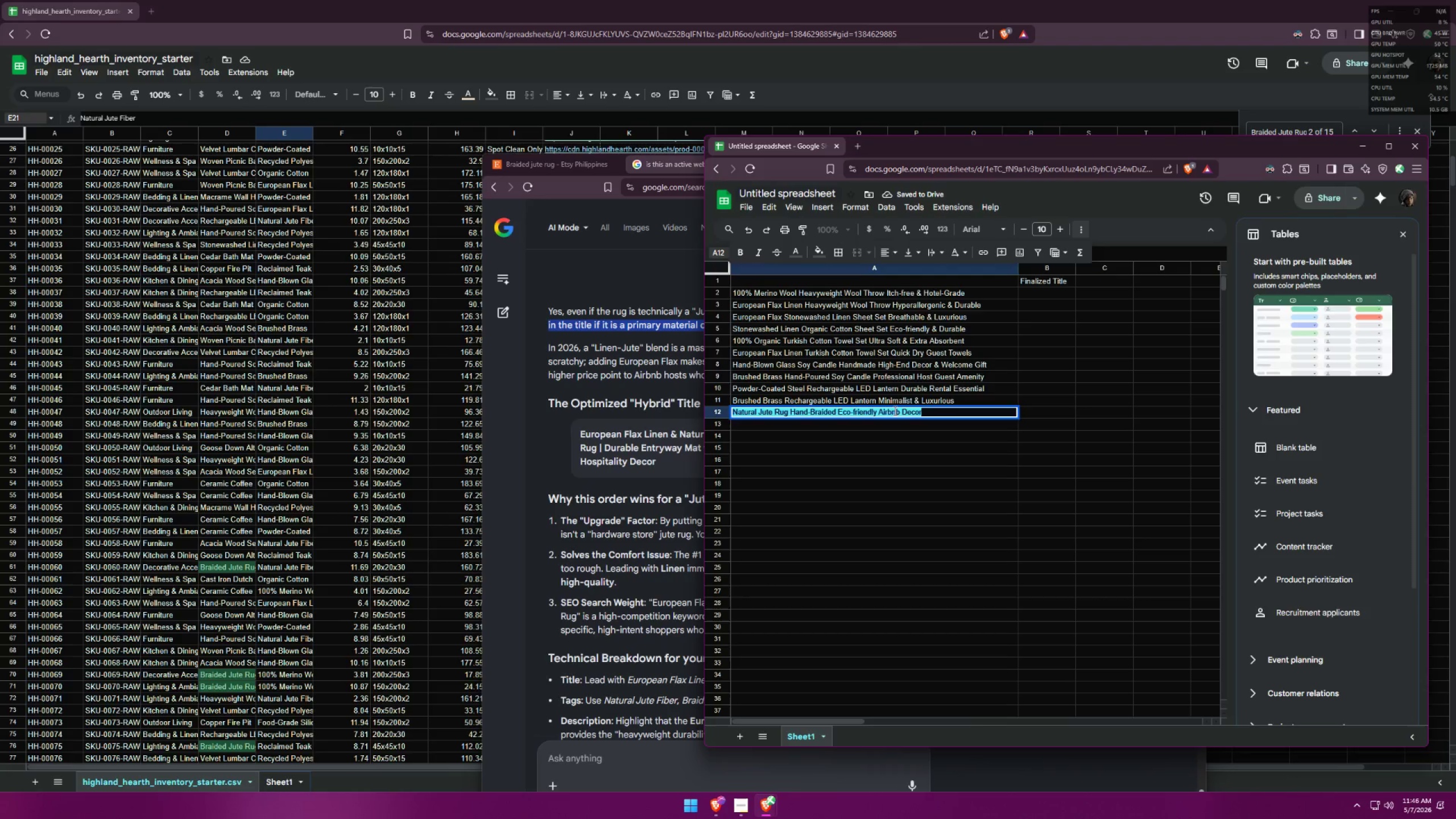 
key(Control+ControlLeft)
 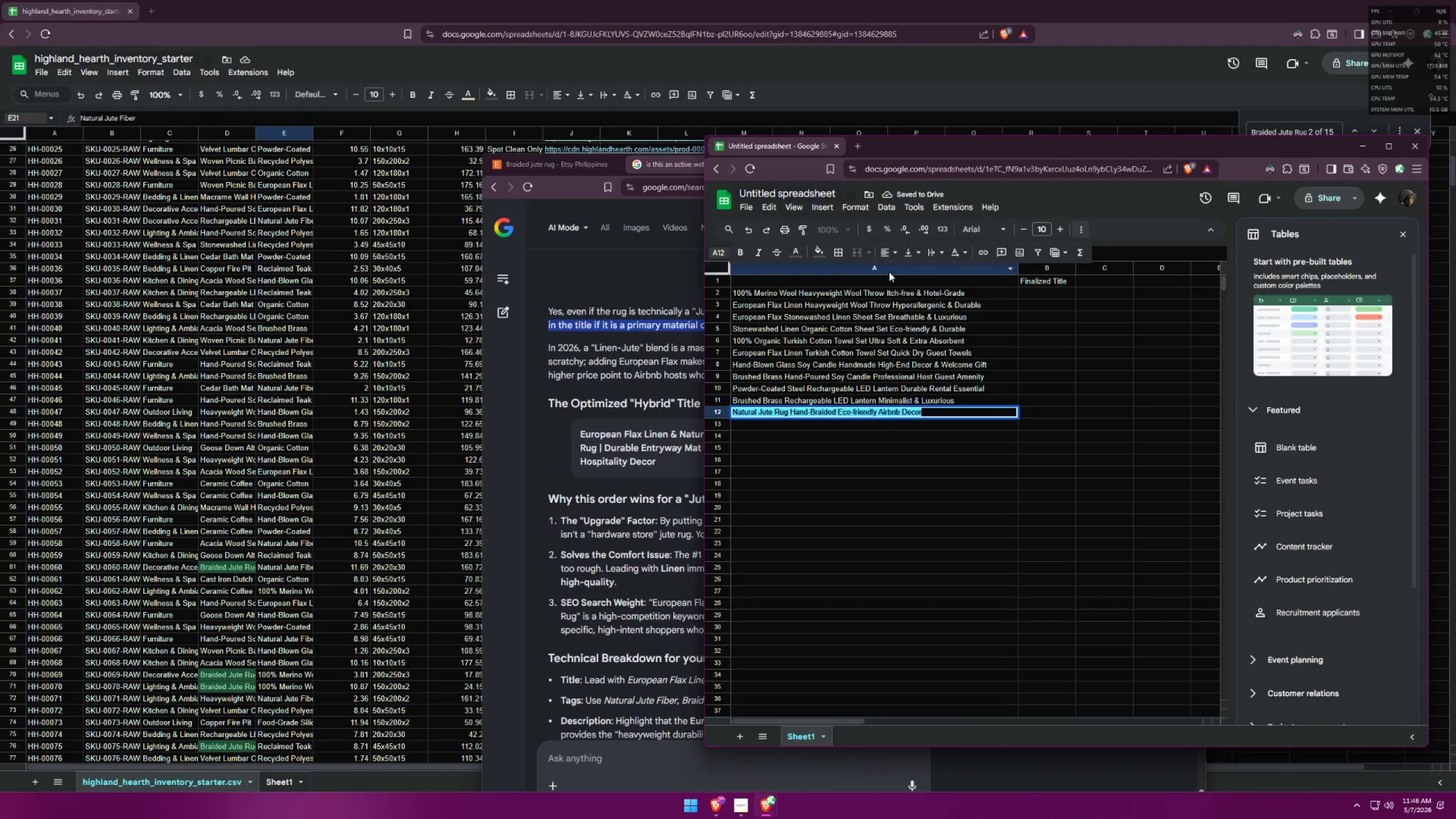 
scroll: coordinate [1082, 376], scroll_direction: up, amount: 5.0
 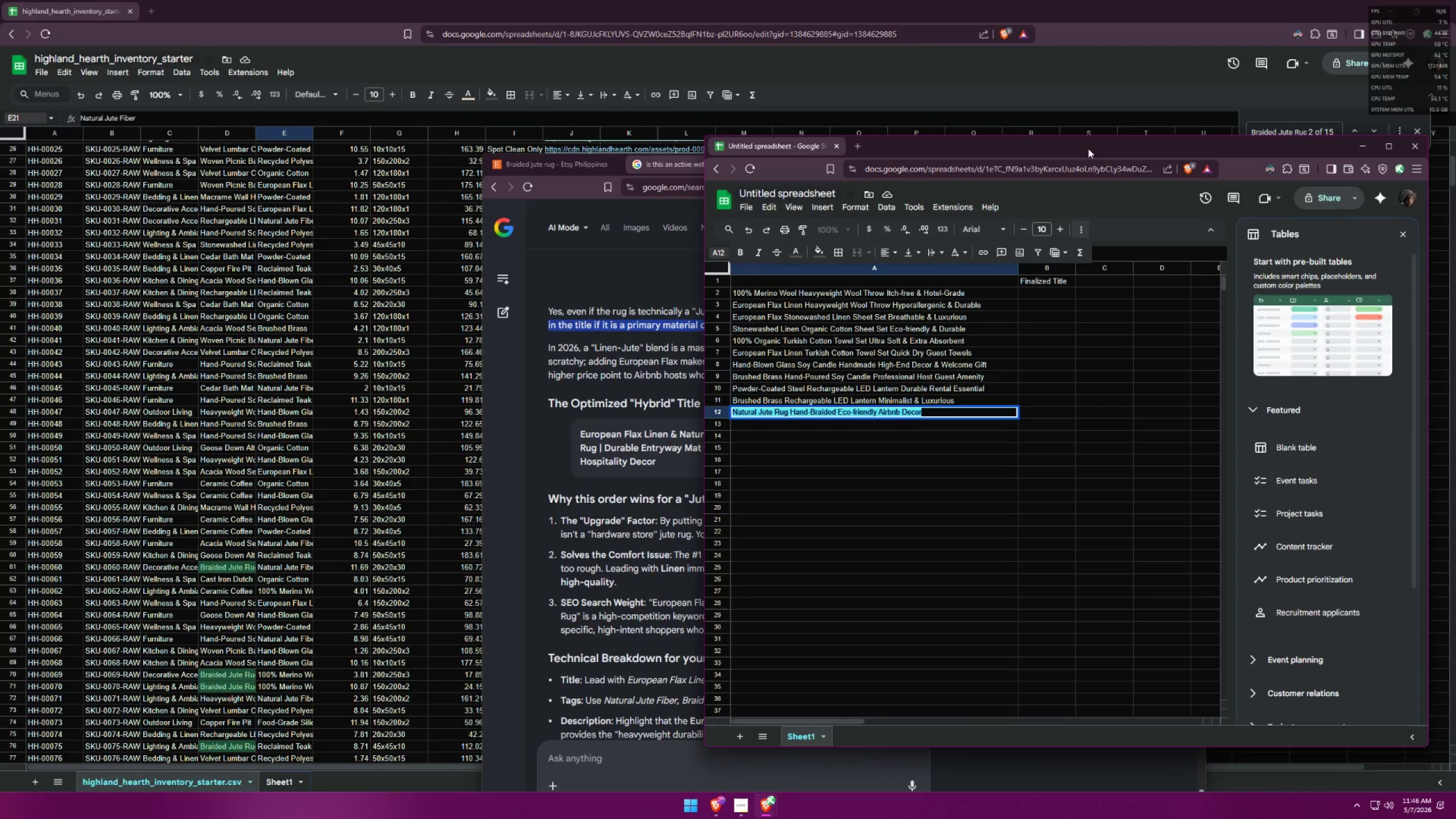 
left_click_drag(start_coordinate=[1095, 135], to_coordinate=[1087, 65])
 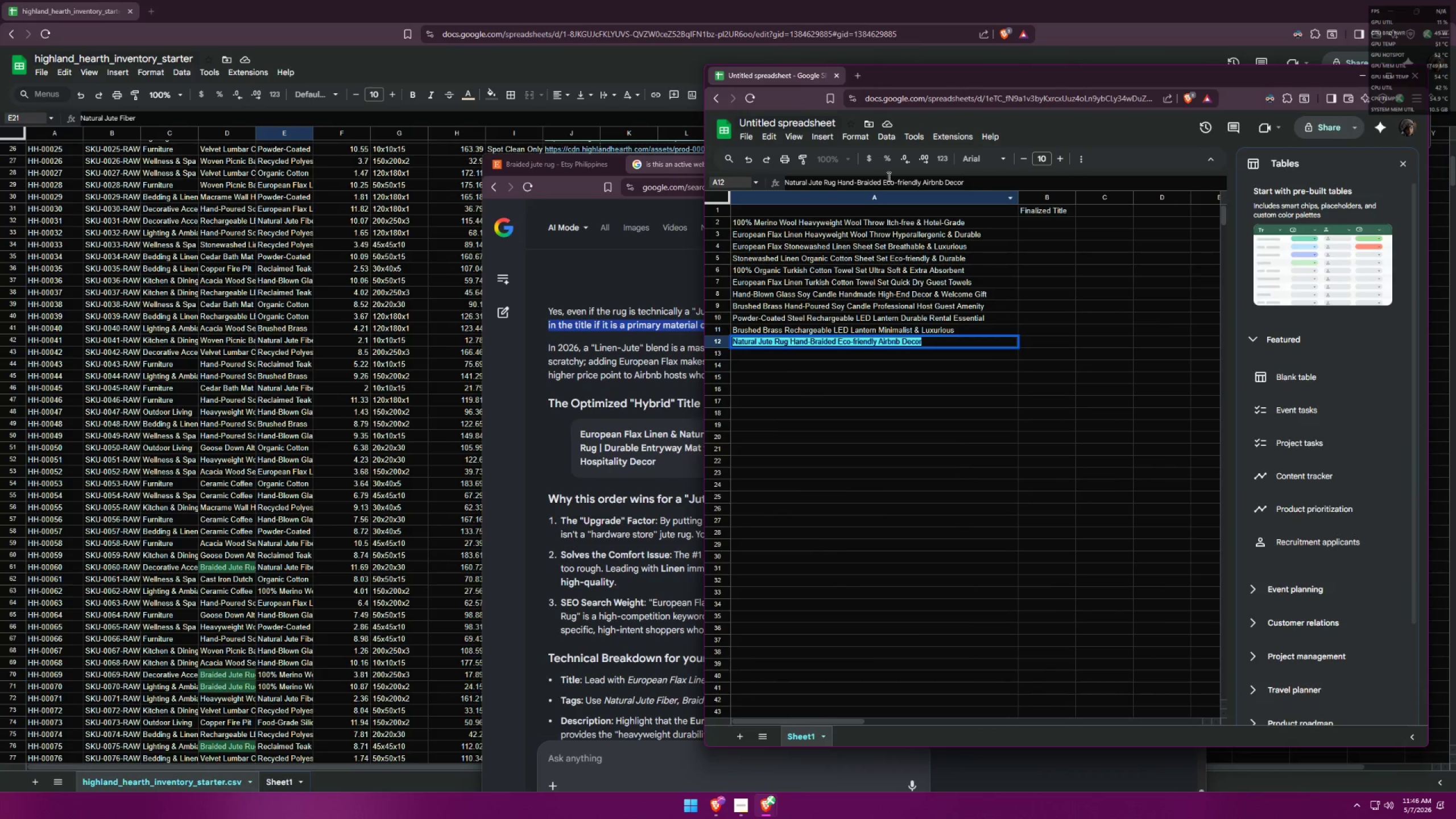 
left_click([880, 183])
 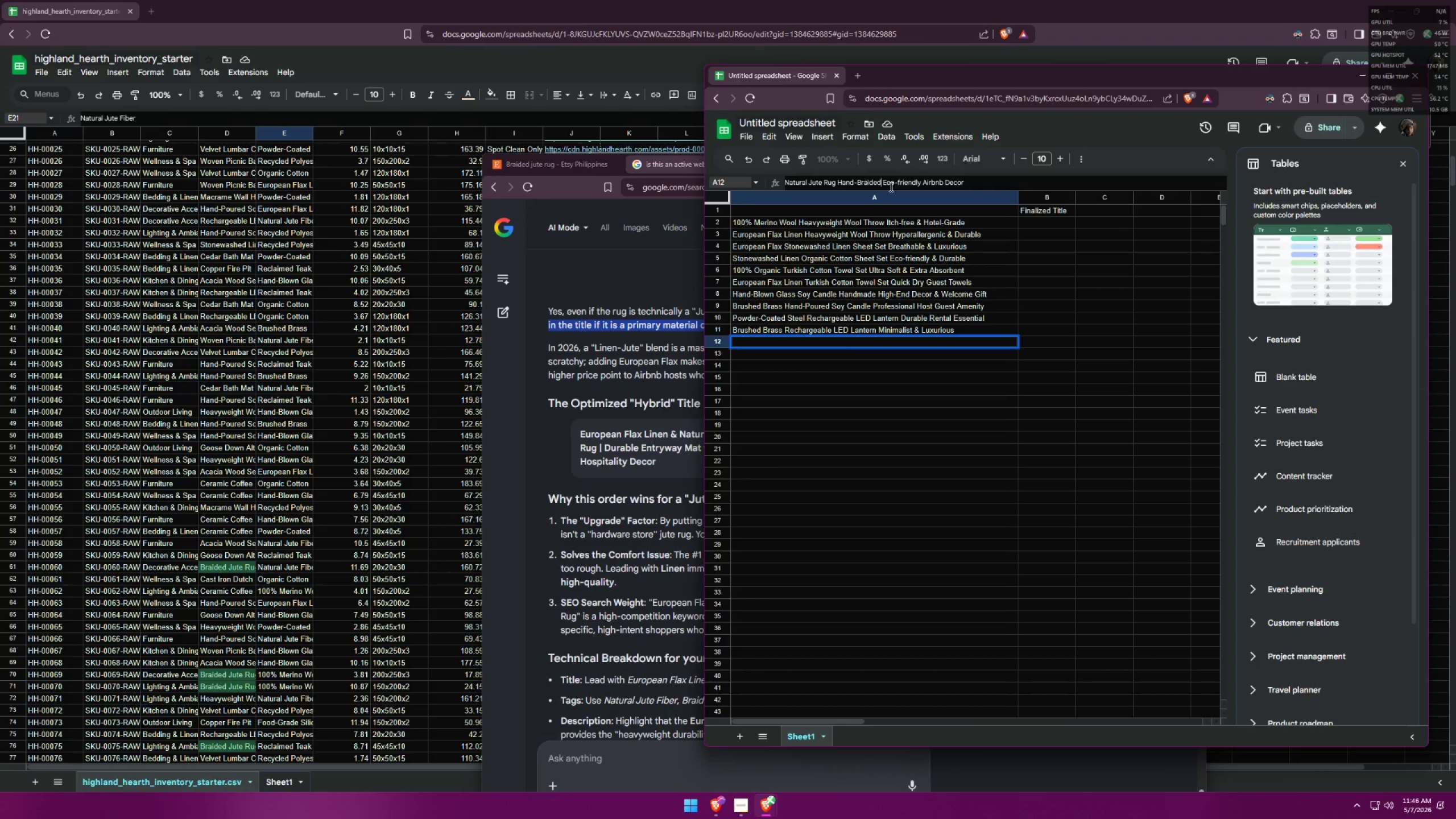 
left_click_drag(start_coordinate=[882, 184], to_coordinate=[921, 185])
 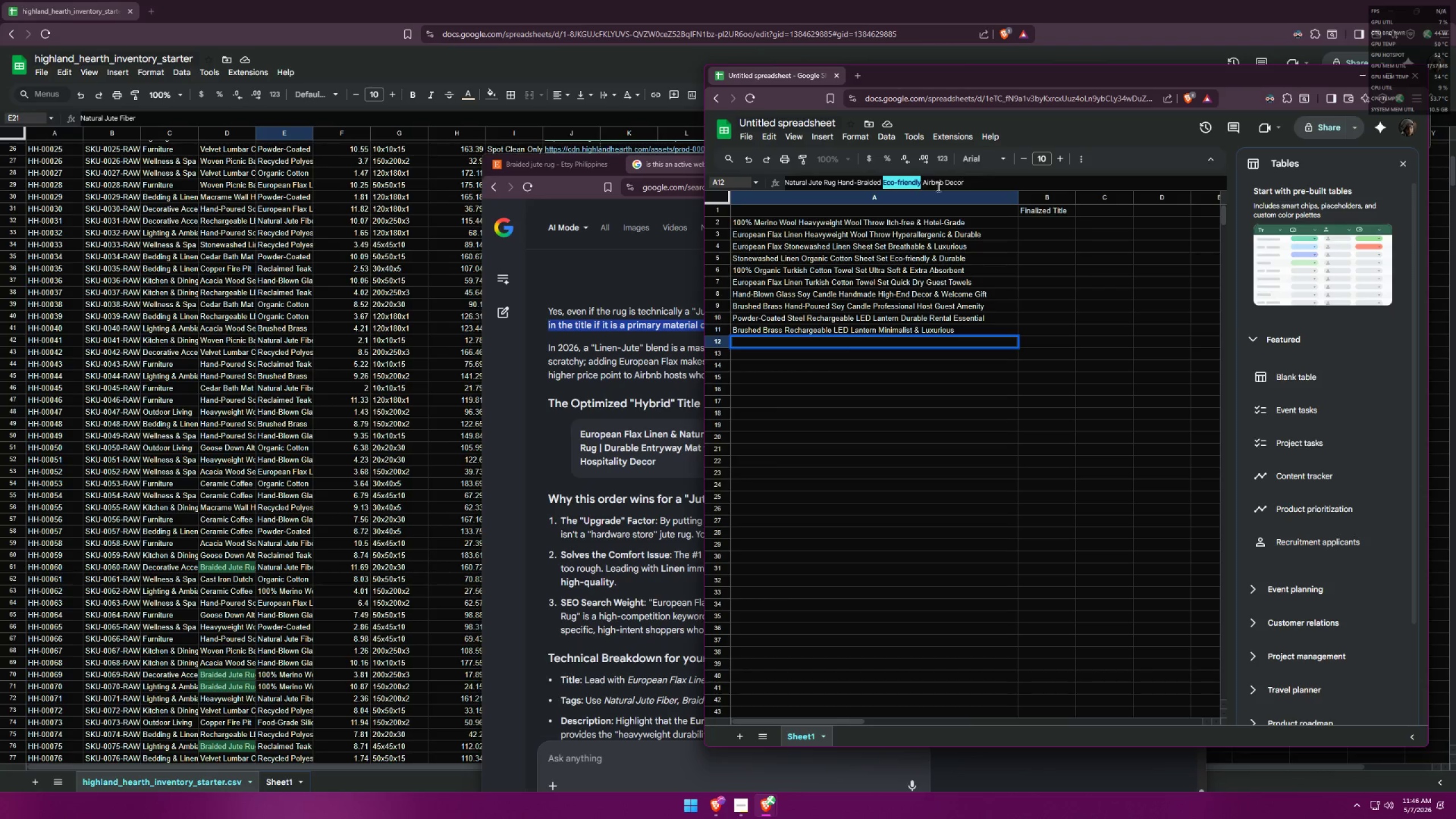 
key(Control+X)
 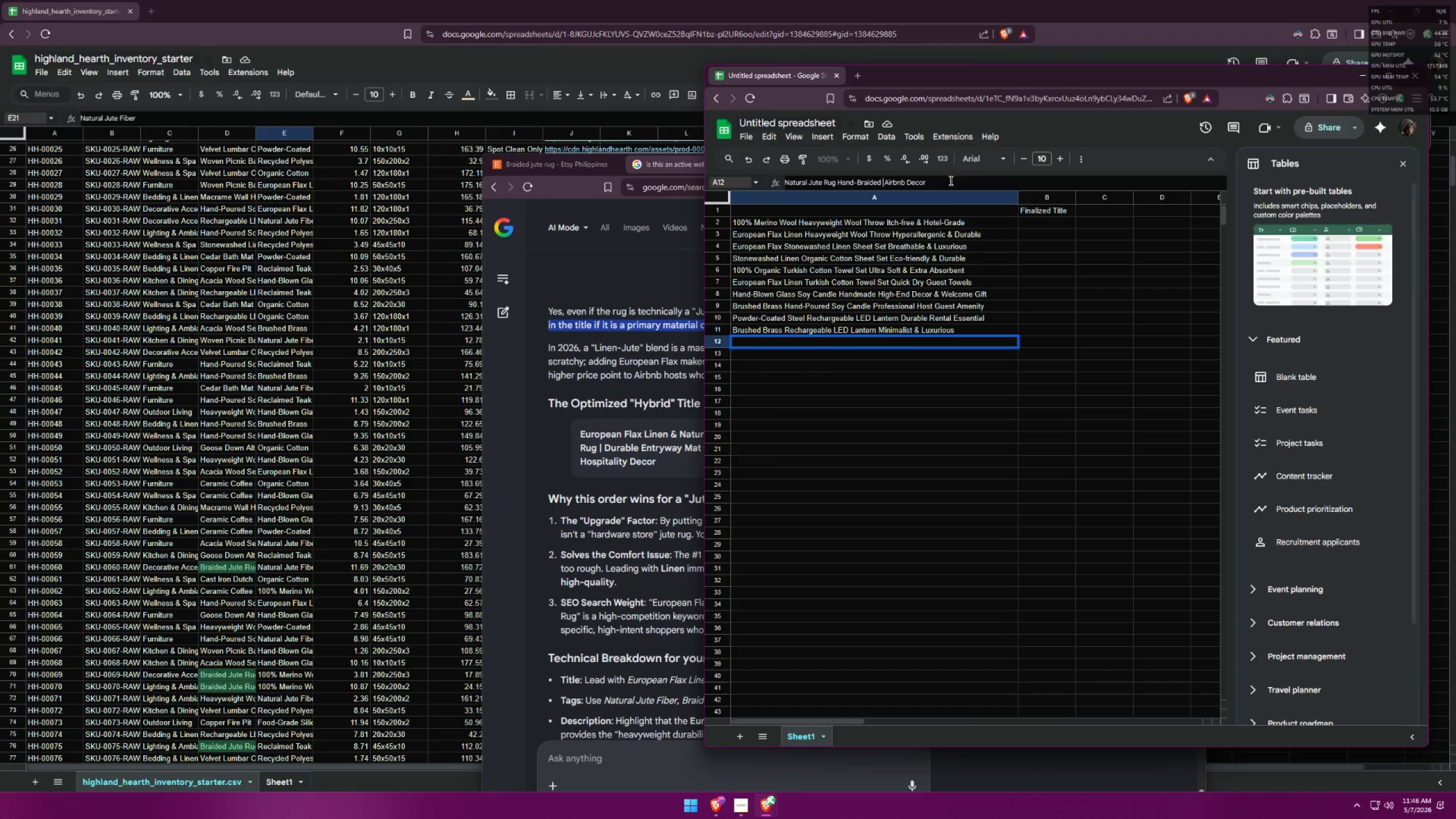 
left_click([950, 180])
 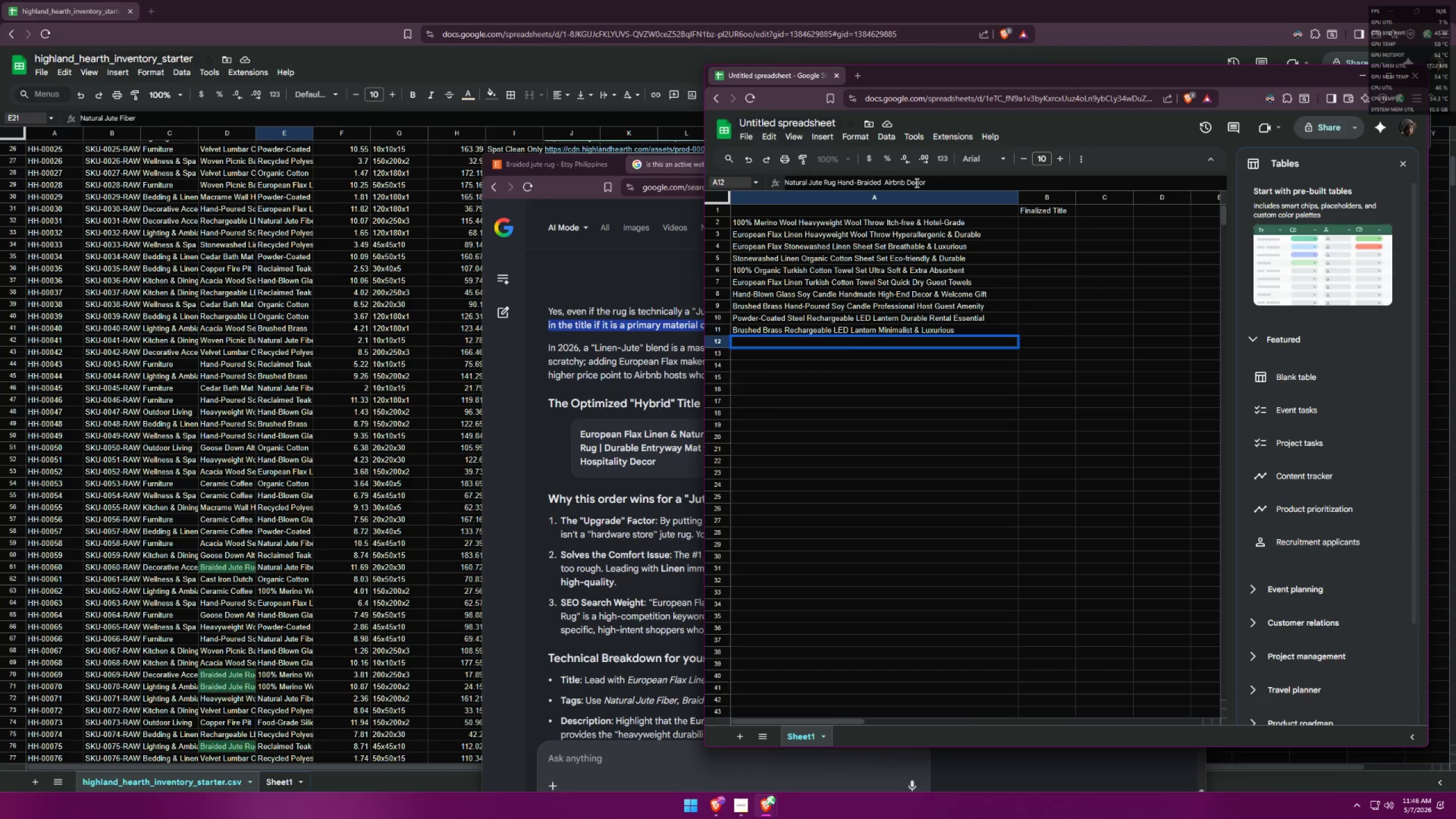 
left_click([908, 181])
 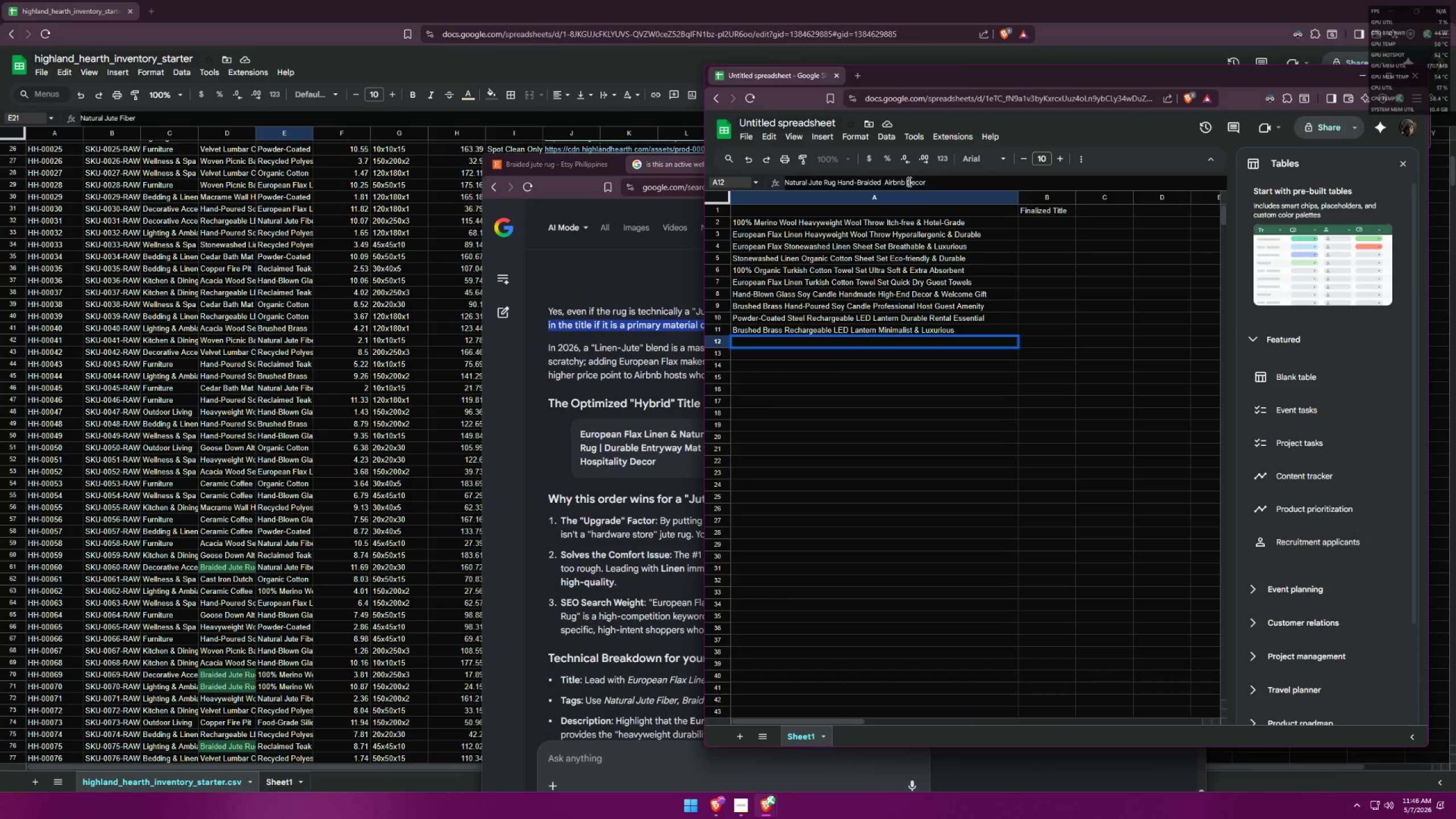 
key(Control+ControlLeft)
 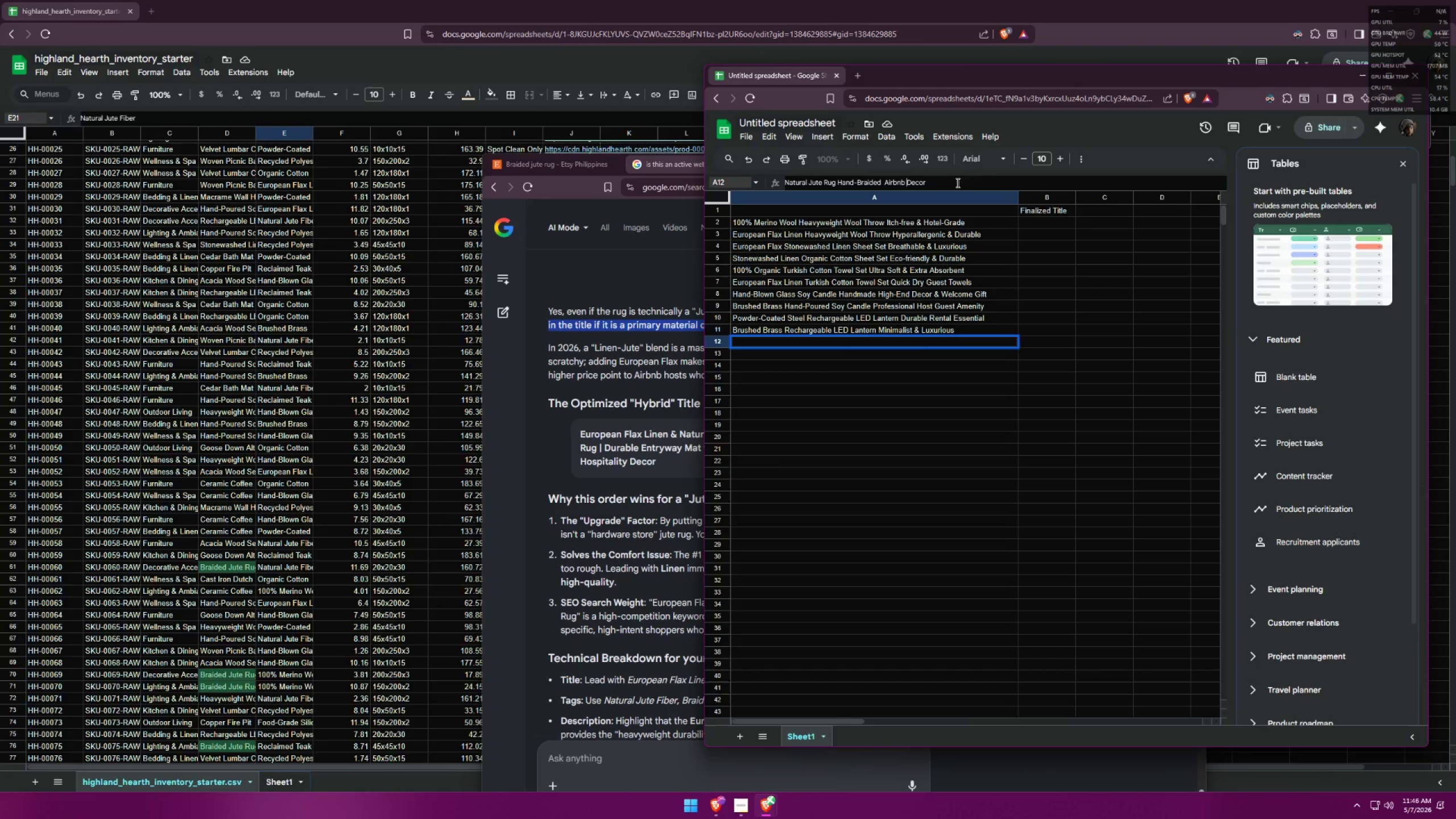 
key(Control+V)
 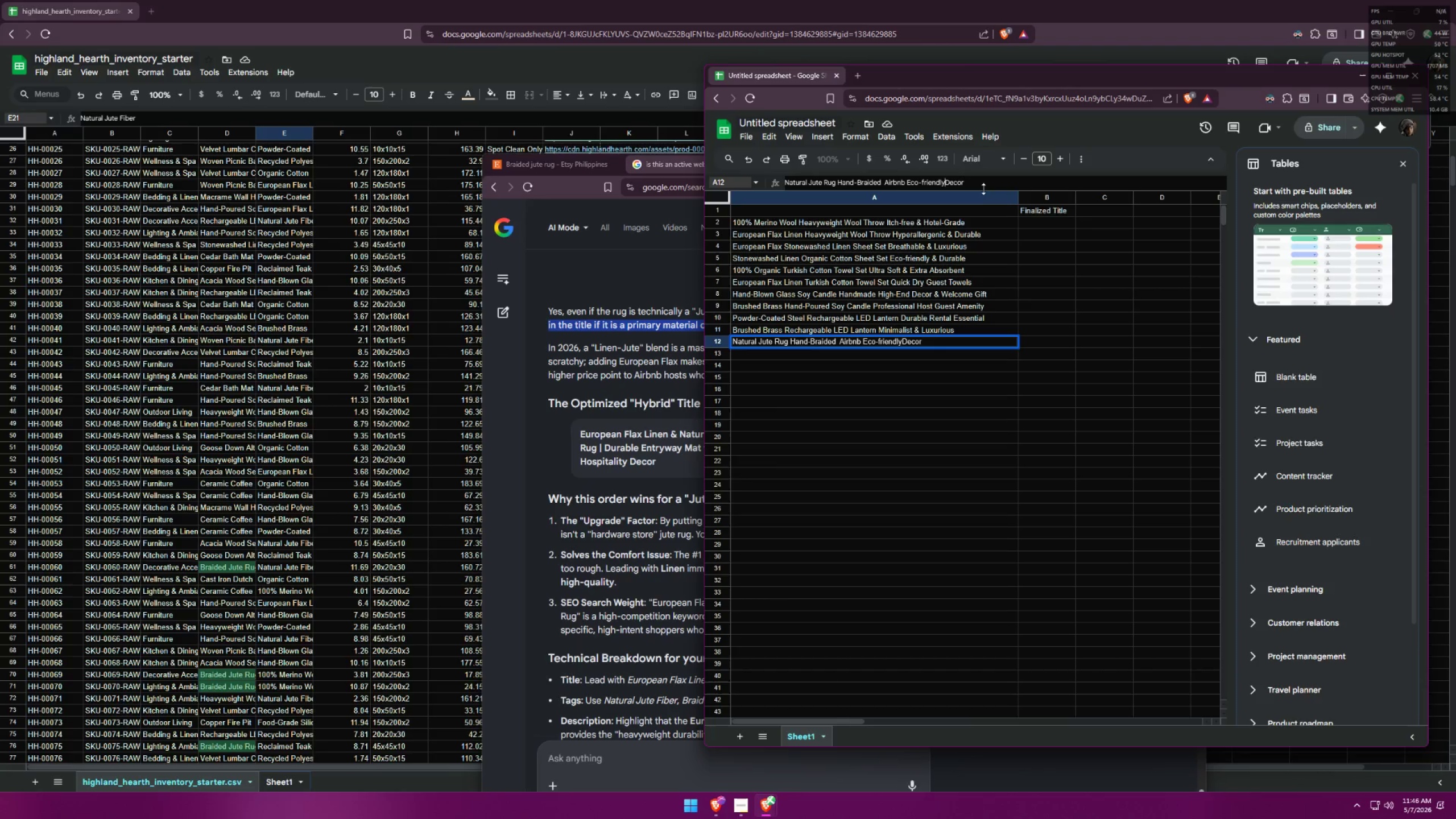 
key(Space)
 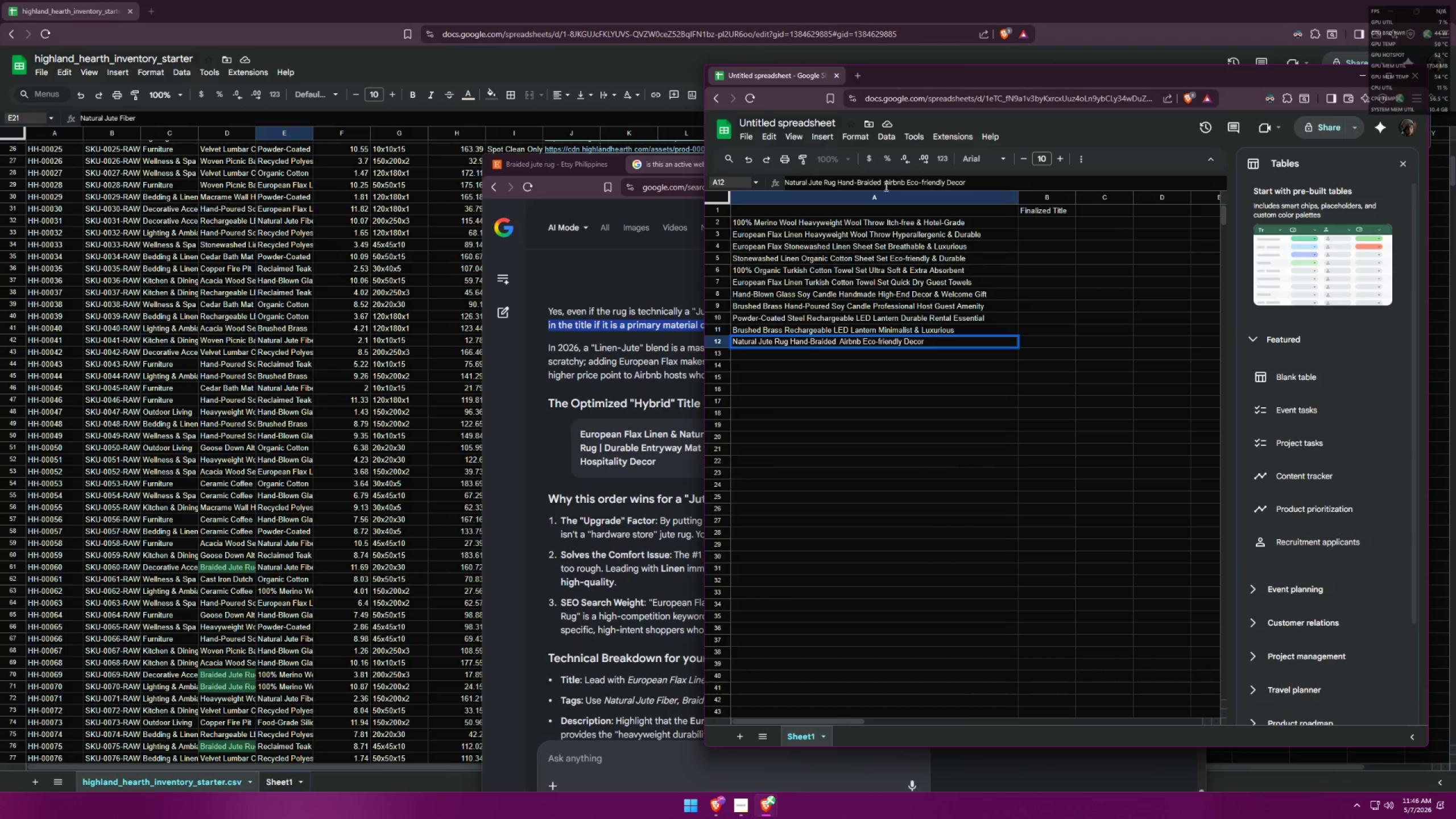 
left_click([884, 185])
 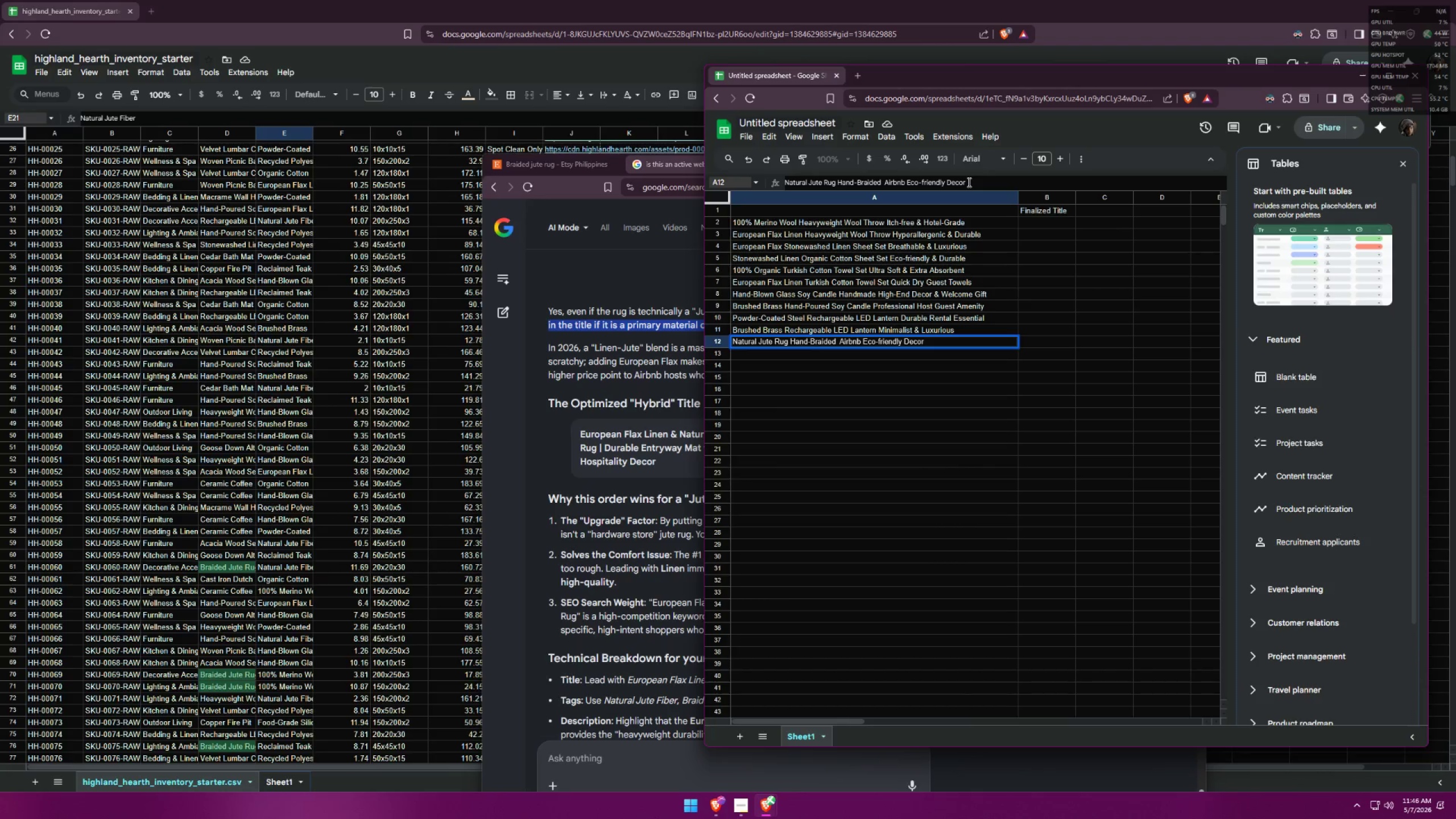 
key(Shift+ShiftLeft)
 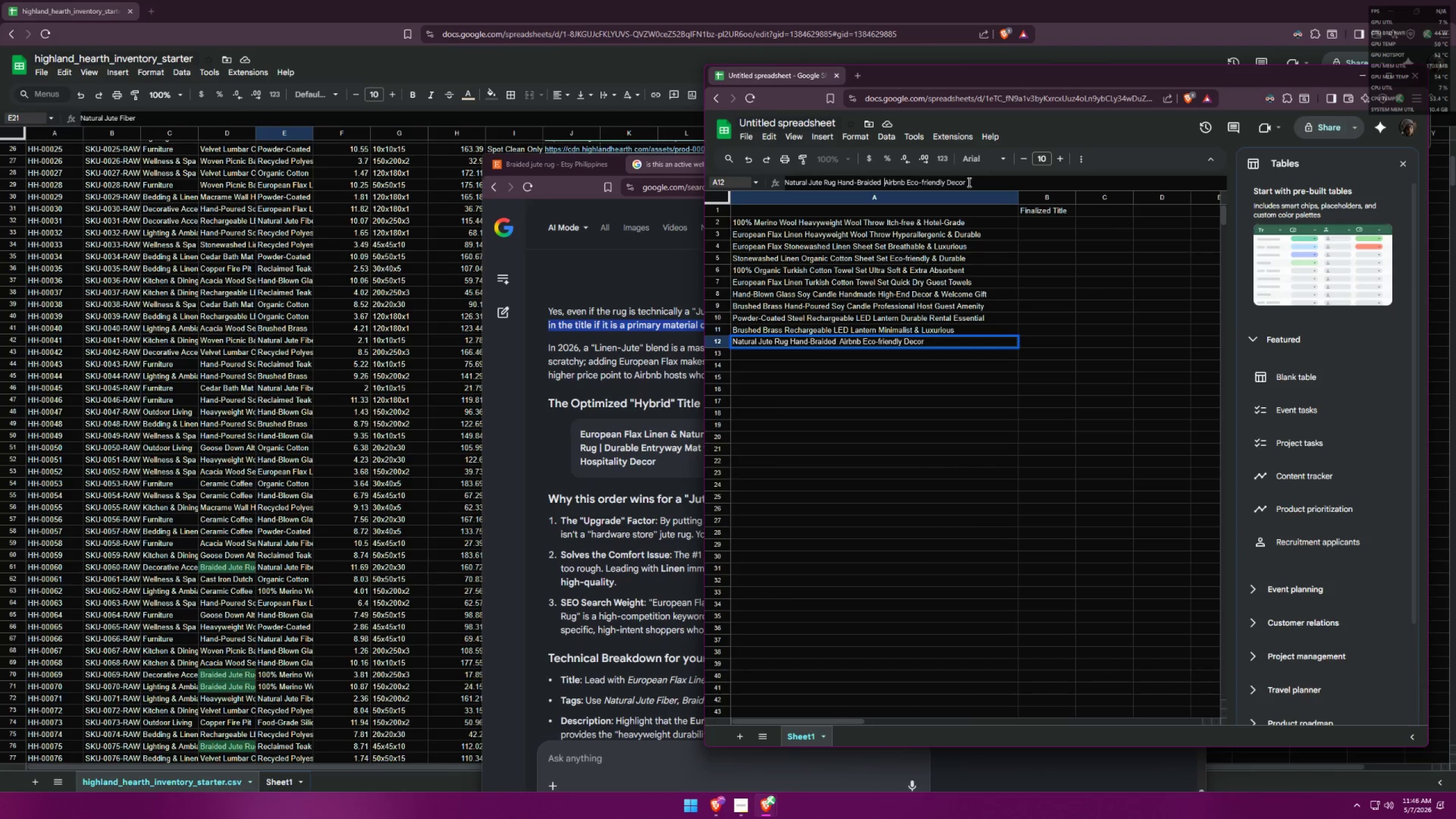 
key(Shift+E)
 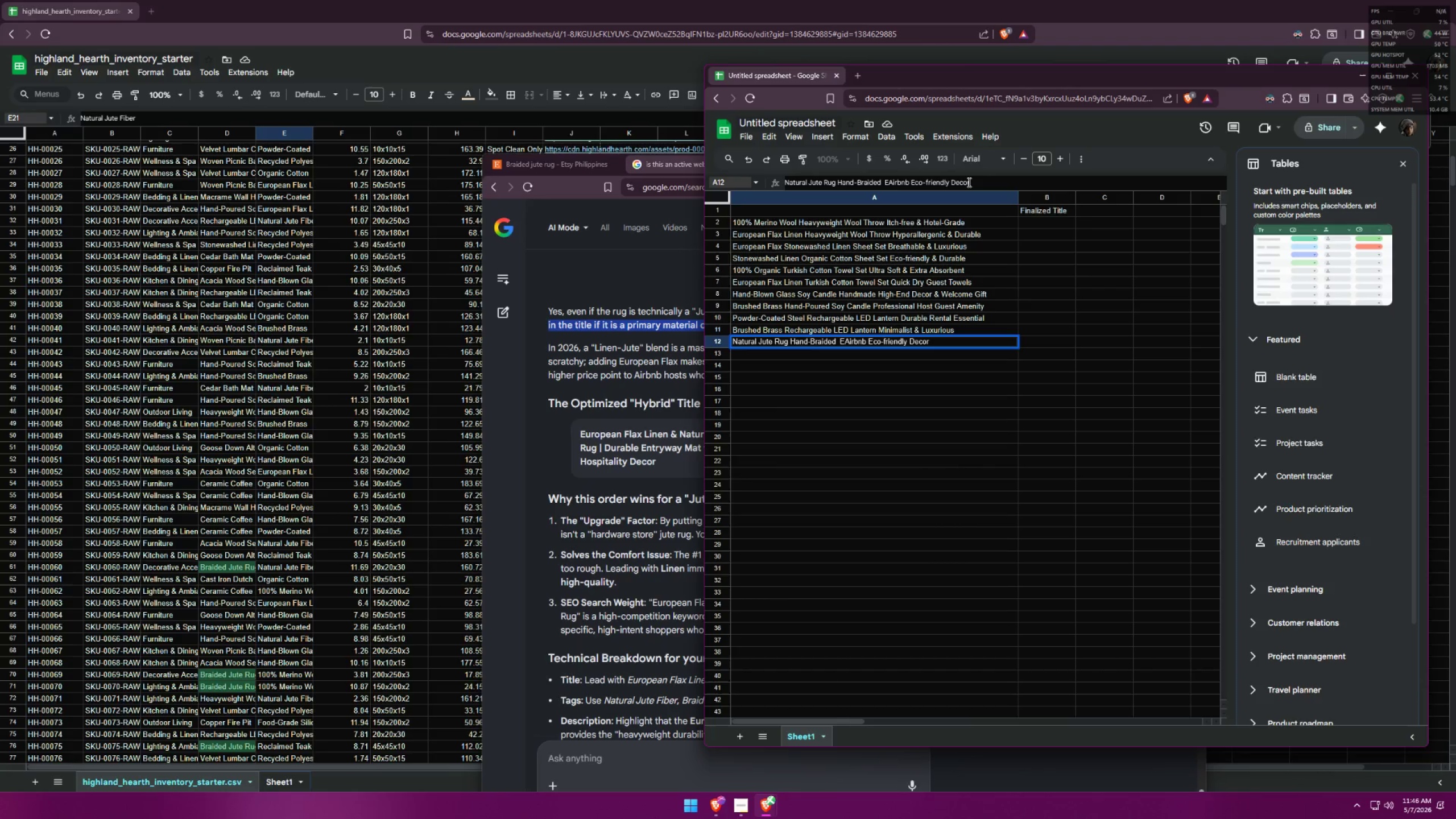 
key(Backspace)
 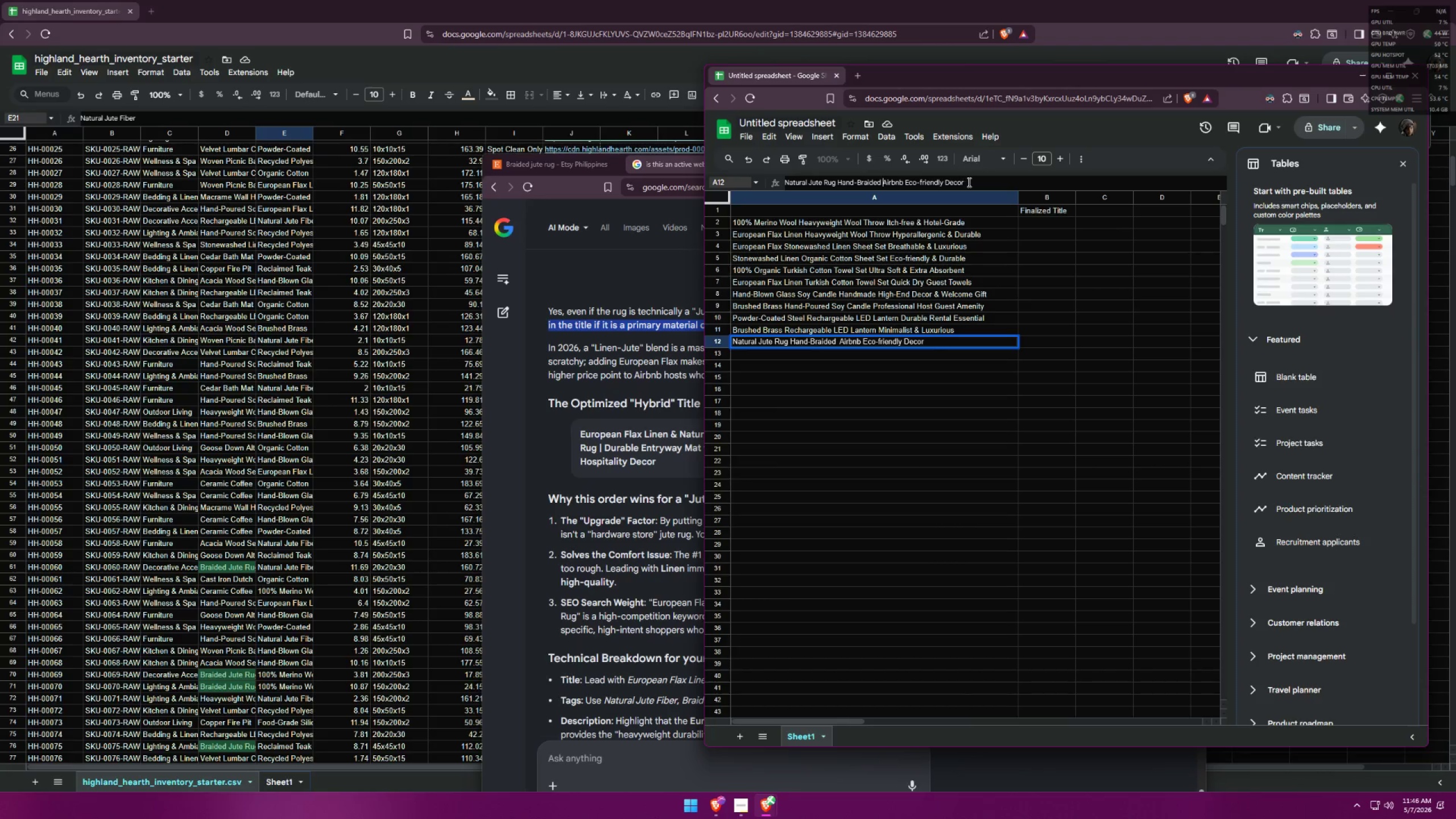 
key(Backspace)
 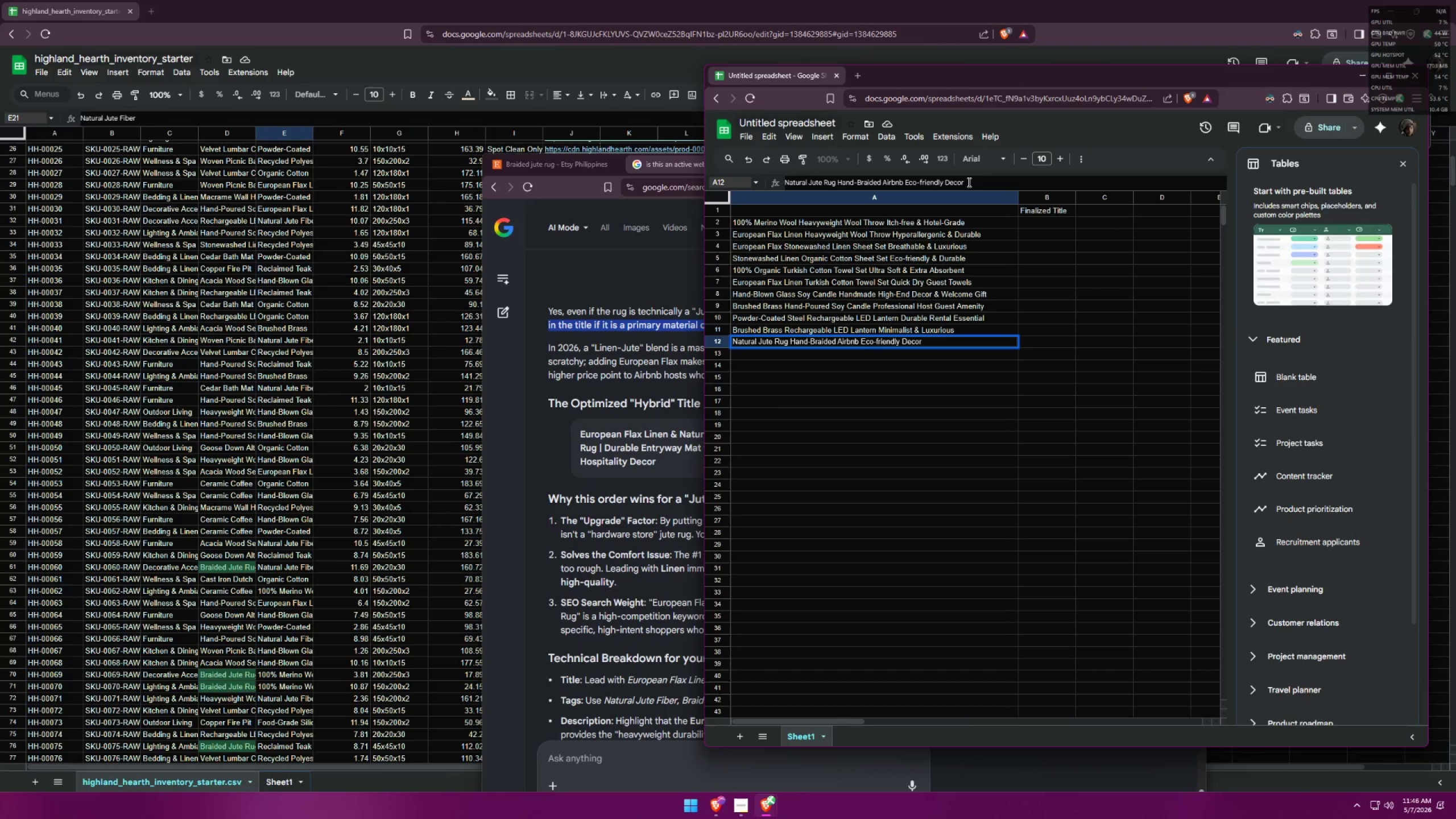 
key(Alt+AltLeft)
 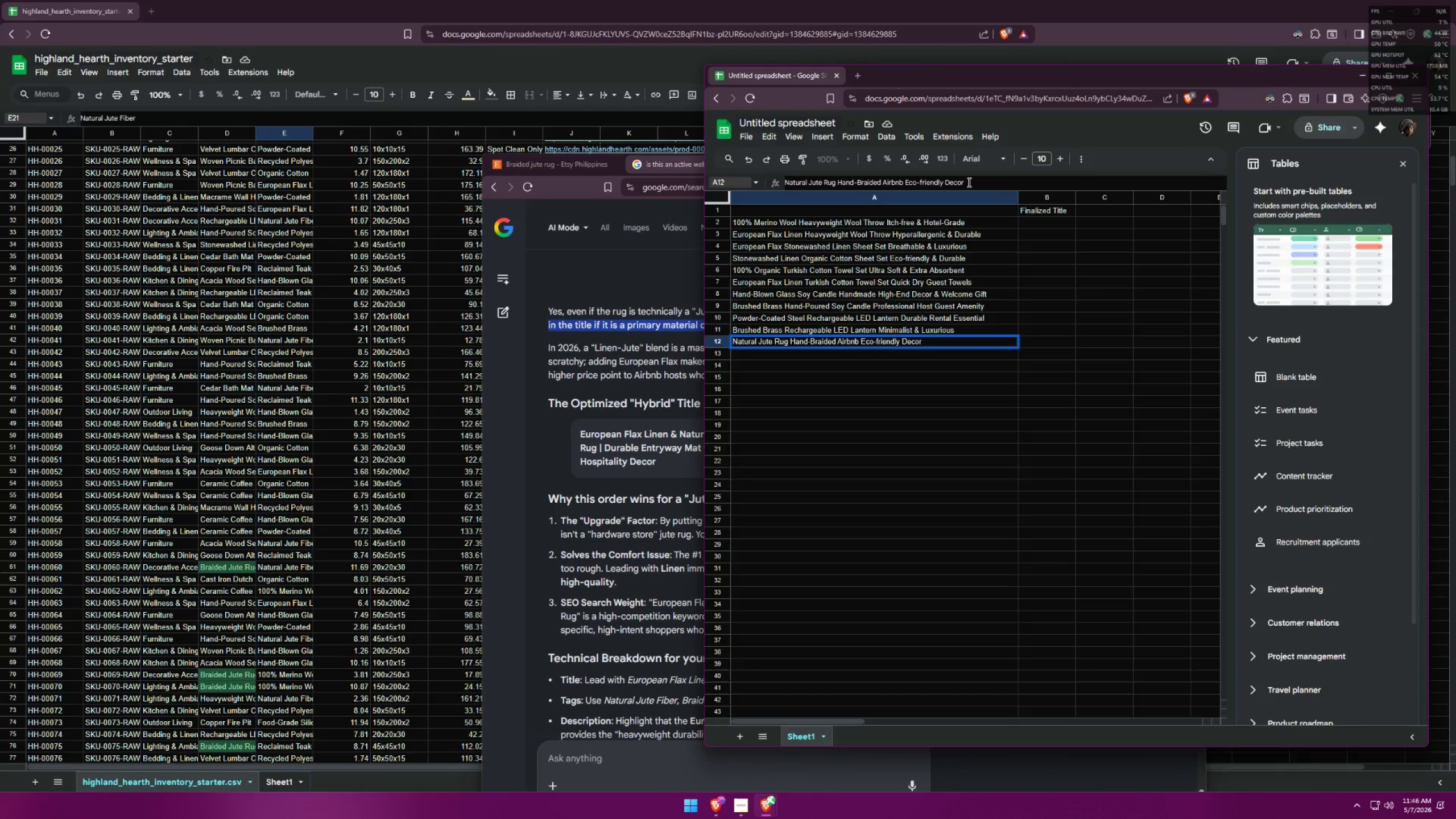 
key(Alt+Tab)
 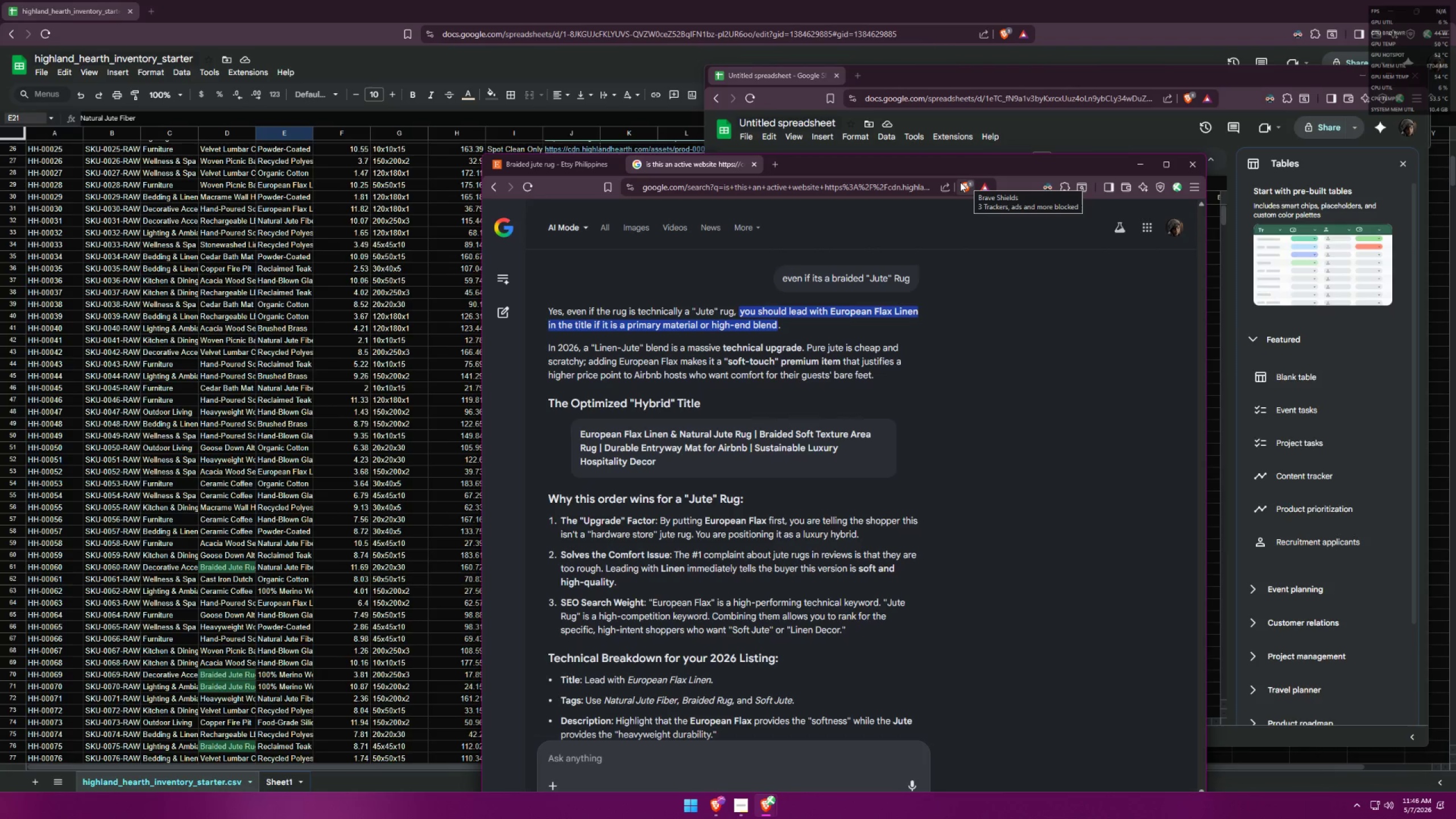 
wait(6.86)
 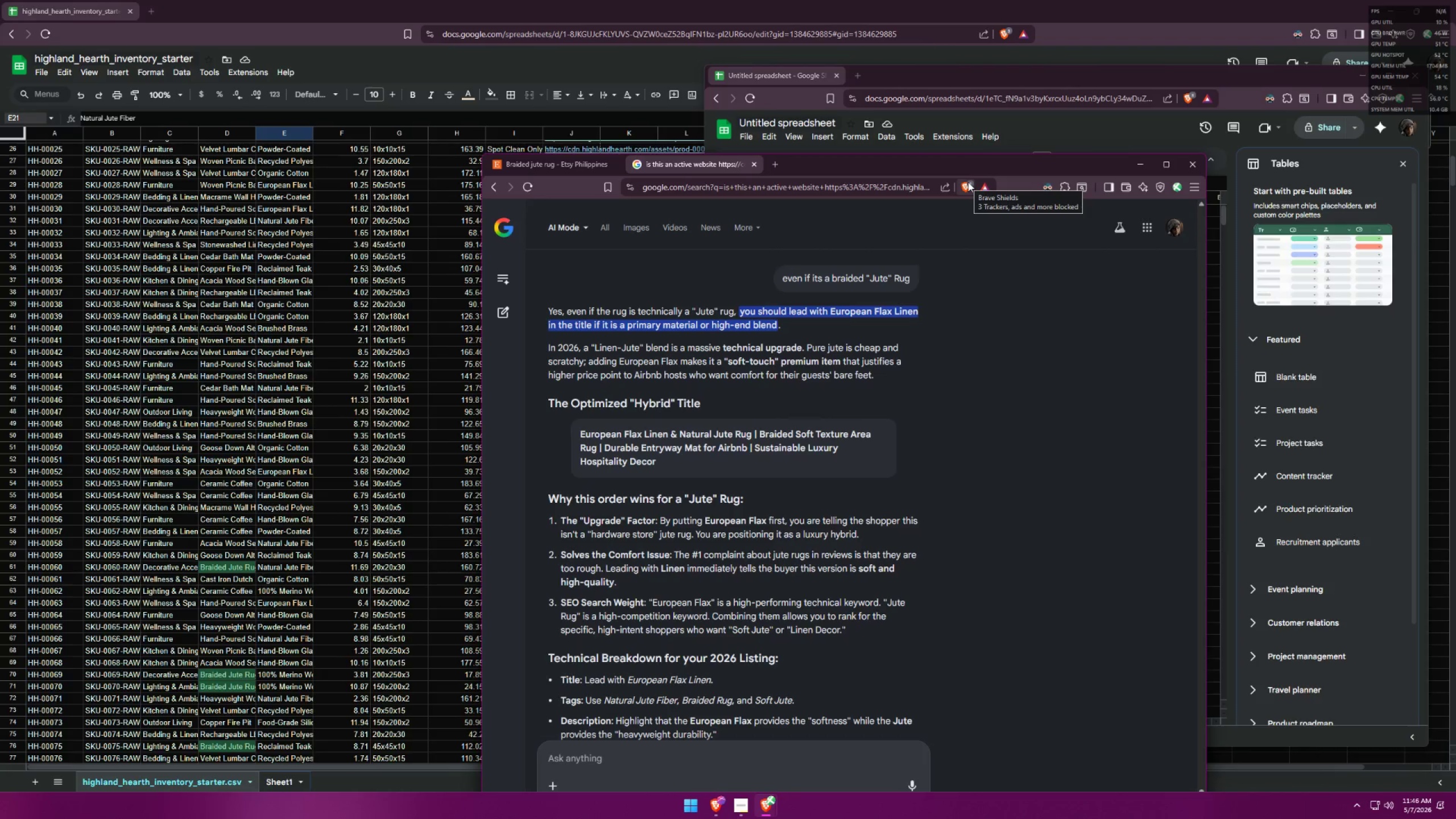 
key(Alt+AltLeft)
 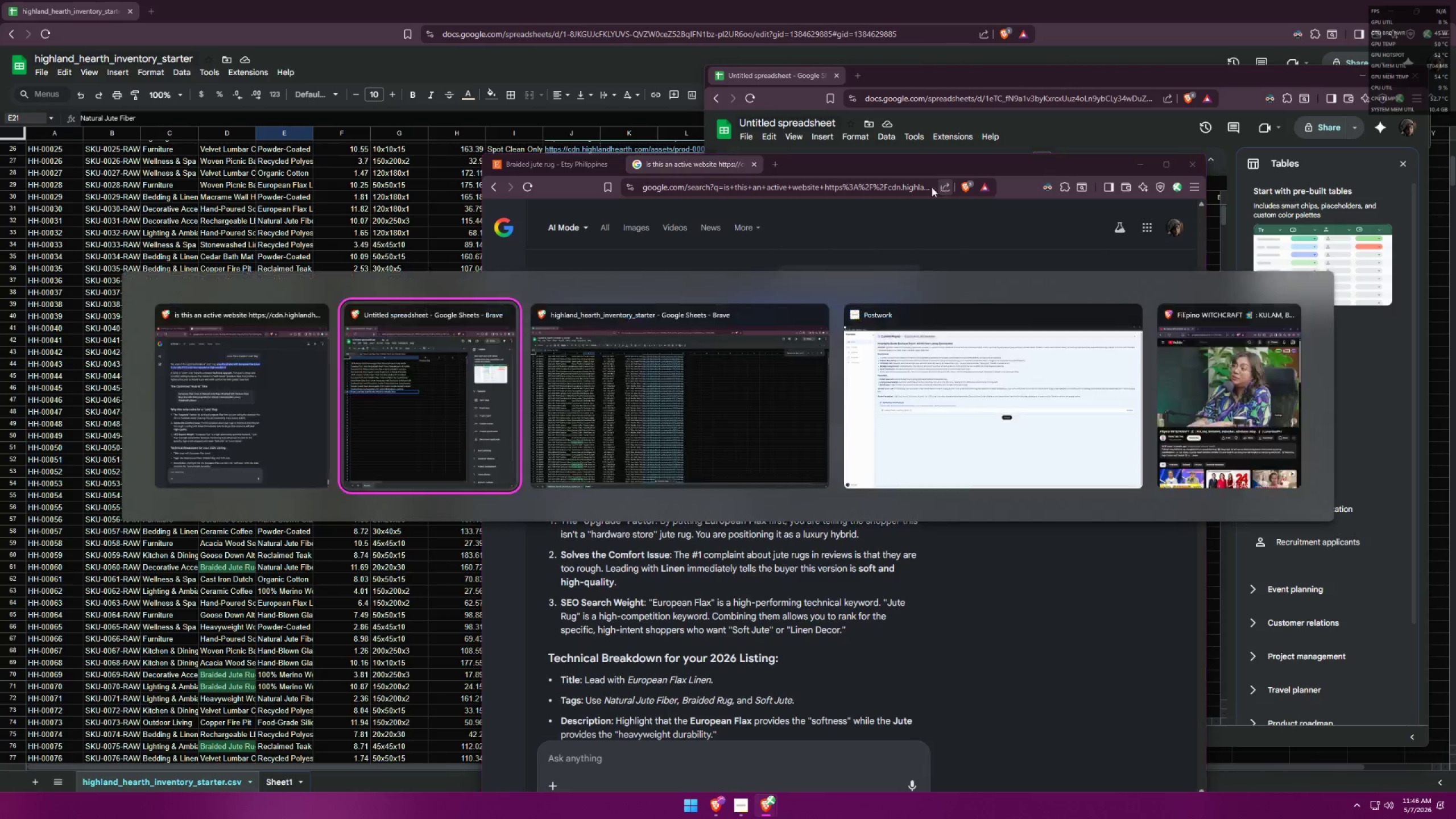 
key(Alt+Tab)
 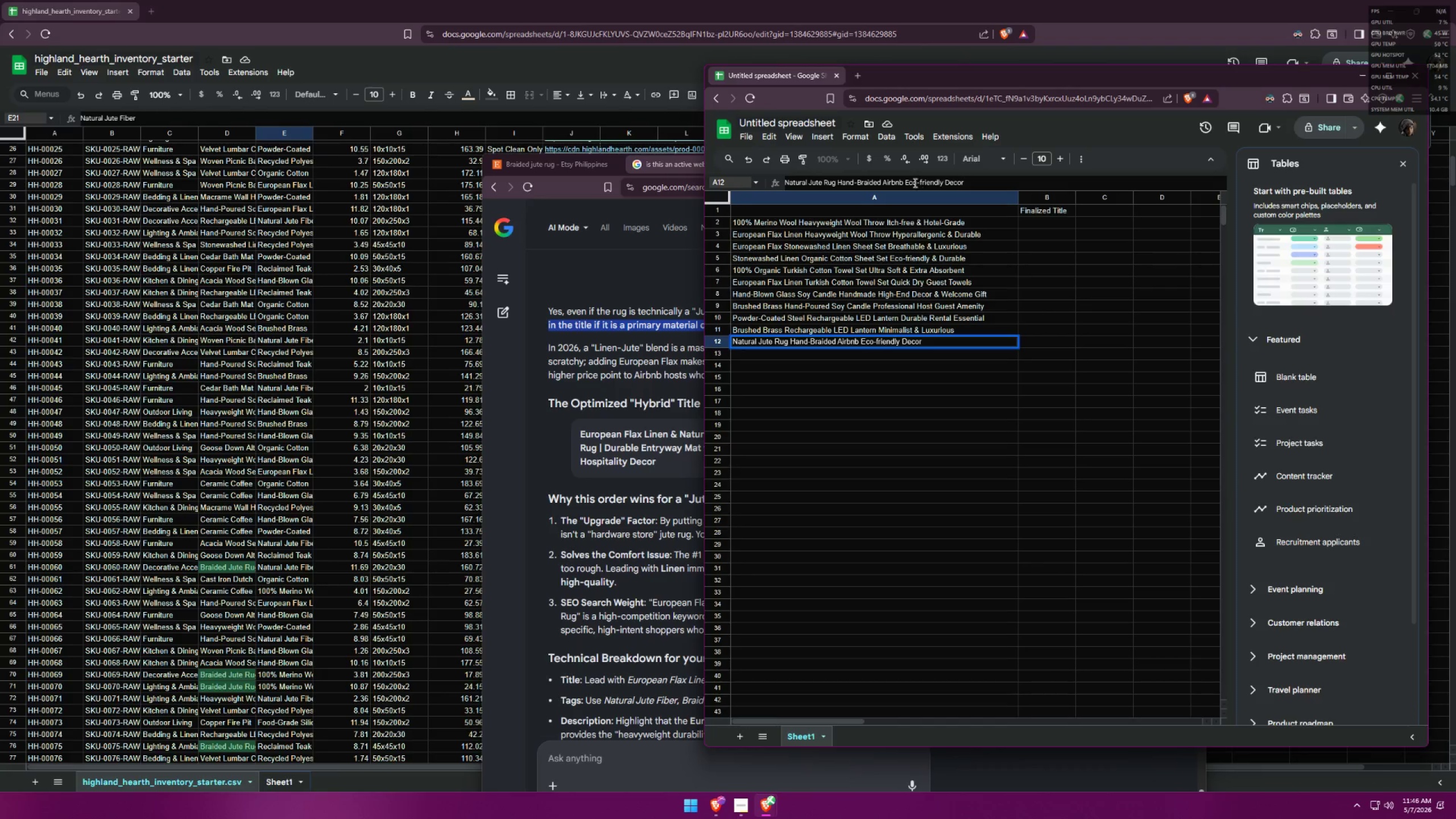 
left_click([904, 181])
 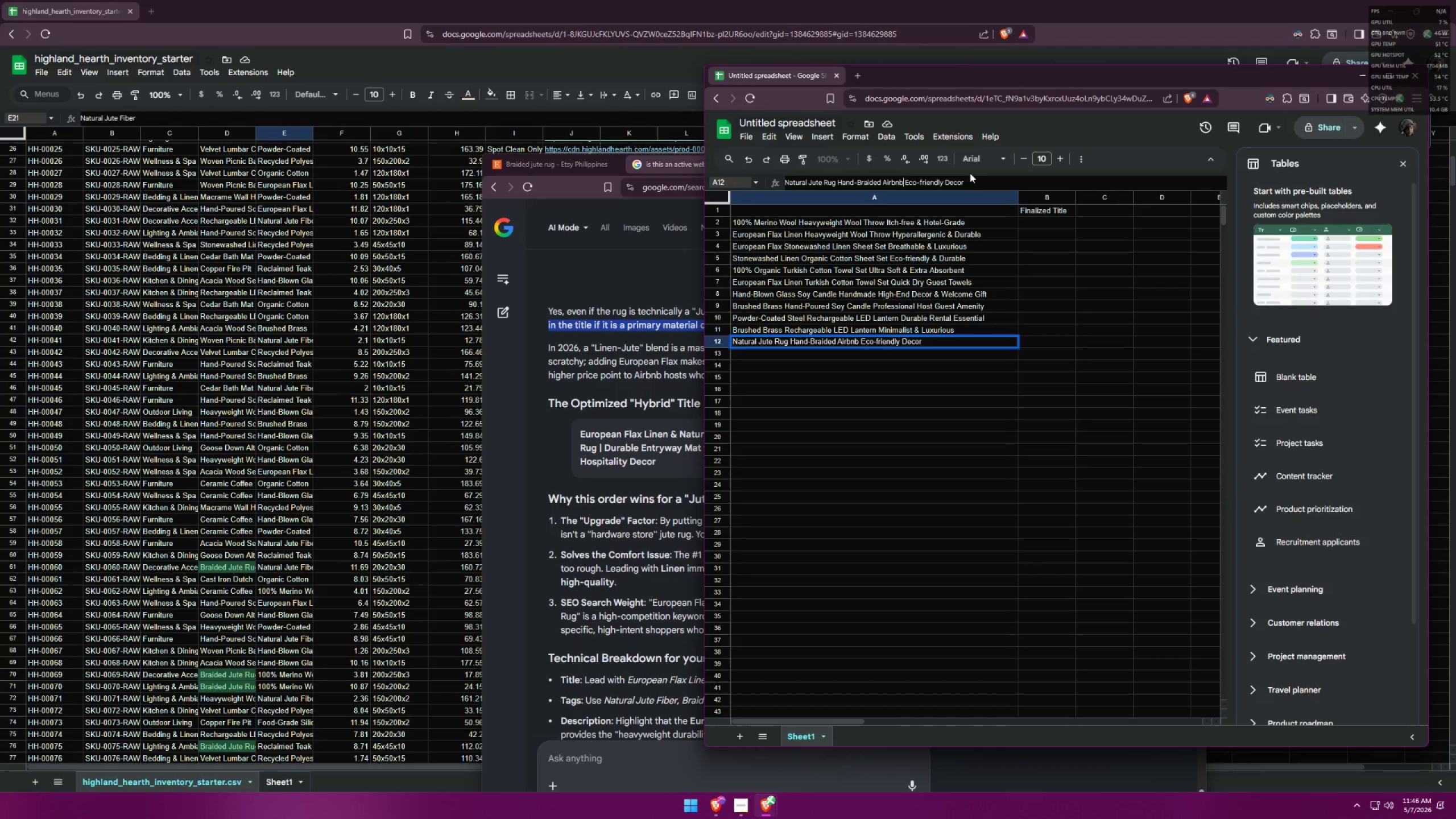 
type( Entryway)
 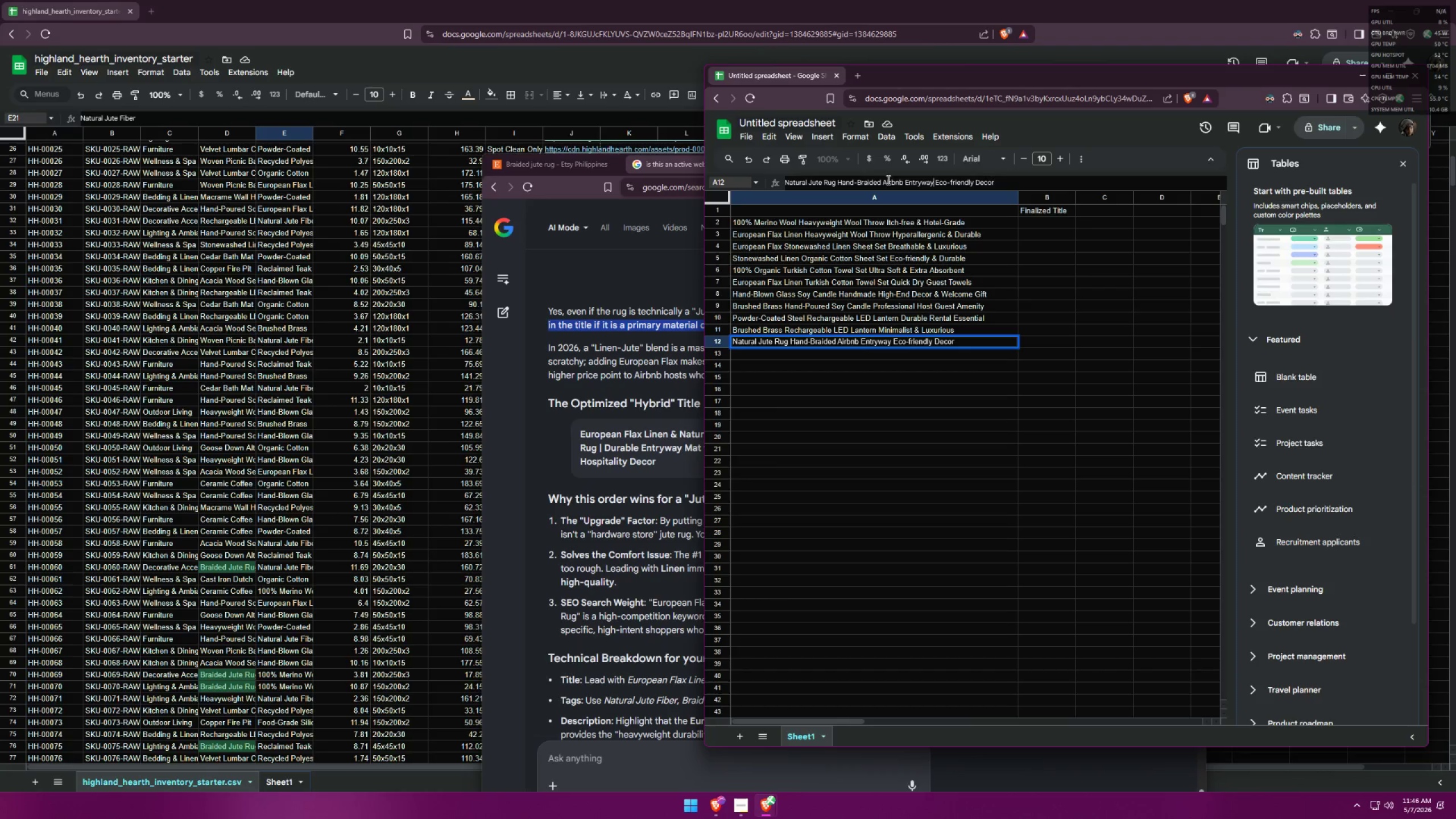 
left_click([906, 180])
 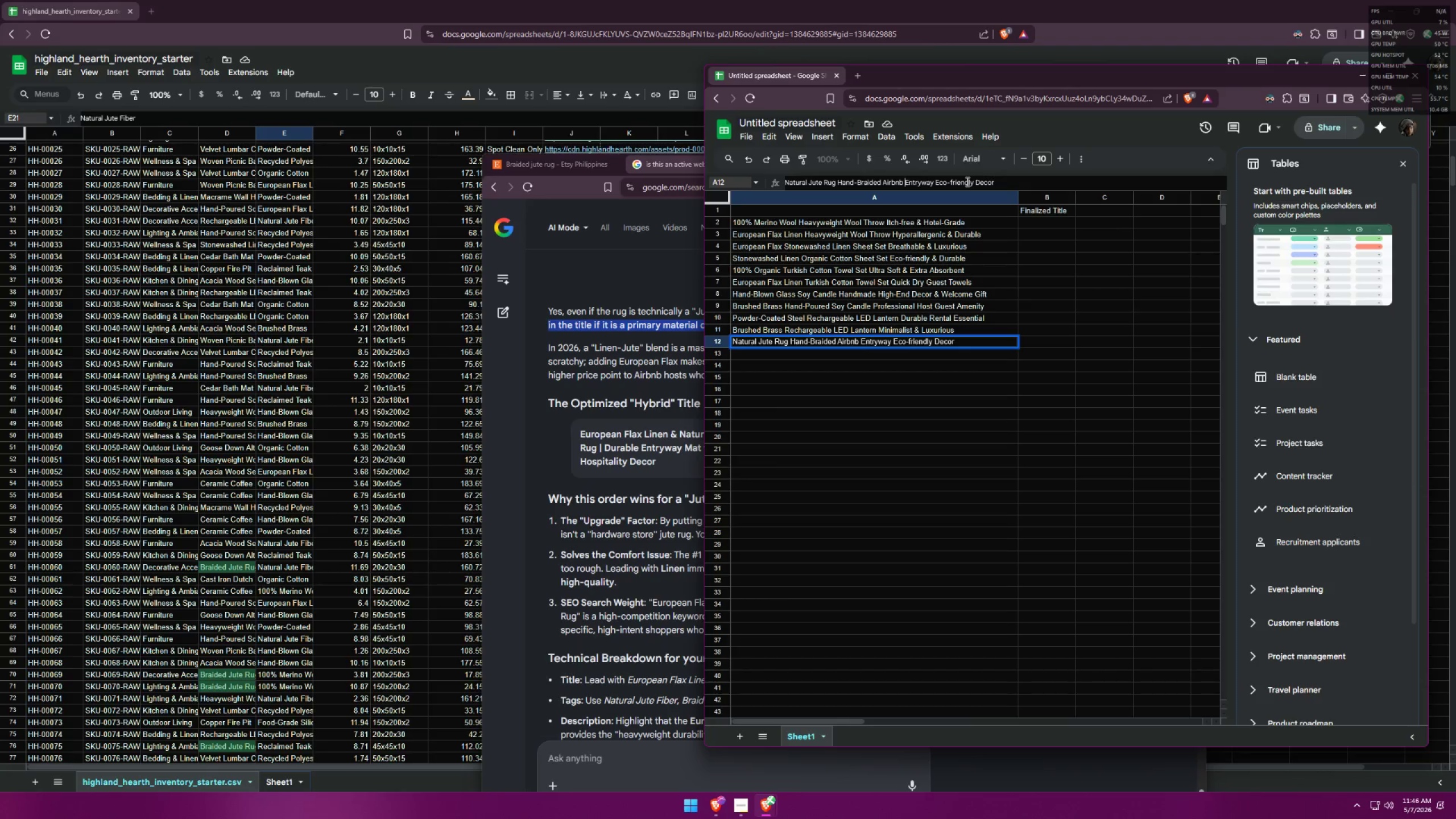 
key(Backspace)
 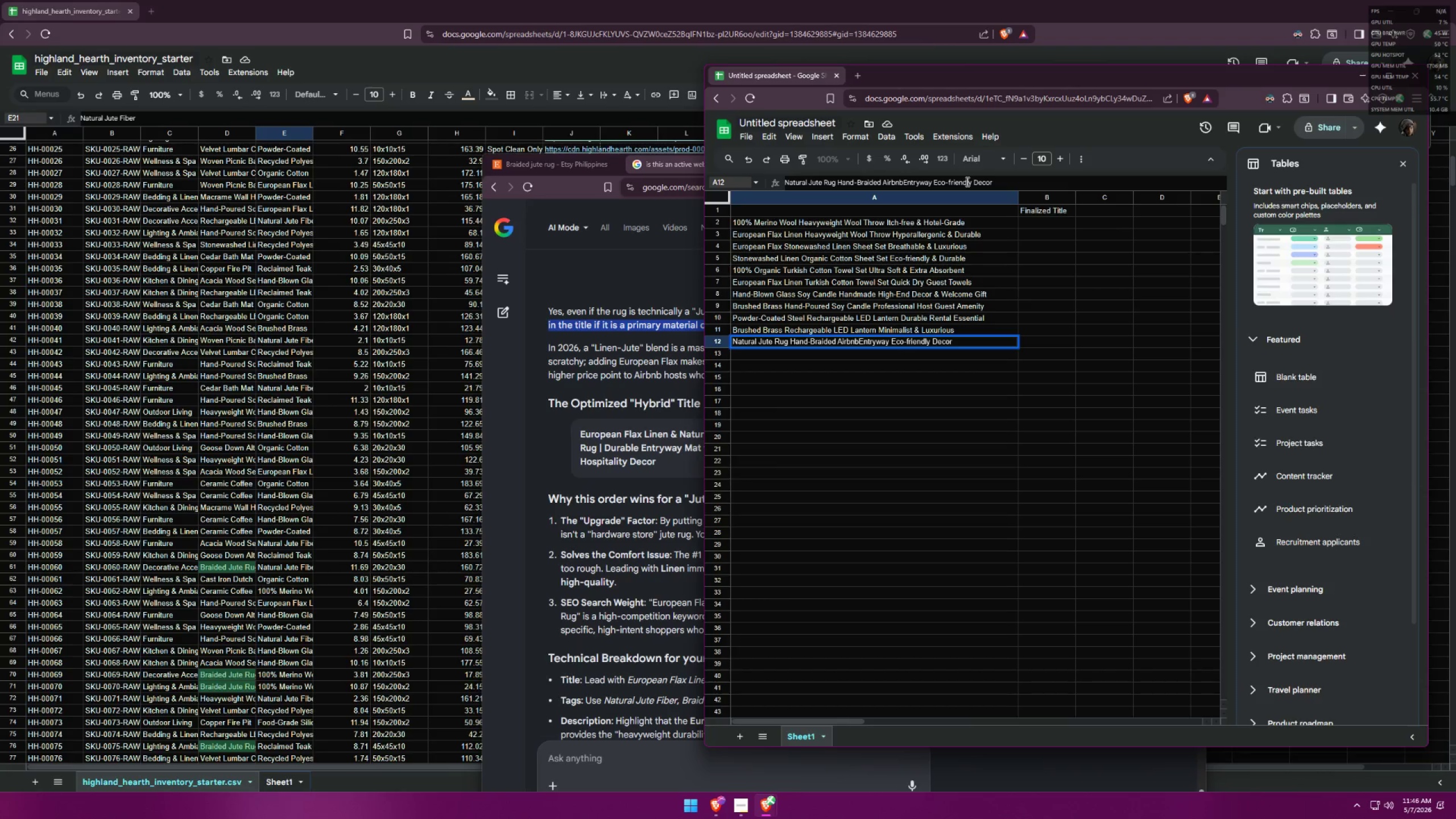 
key(Space)
 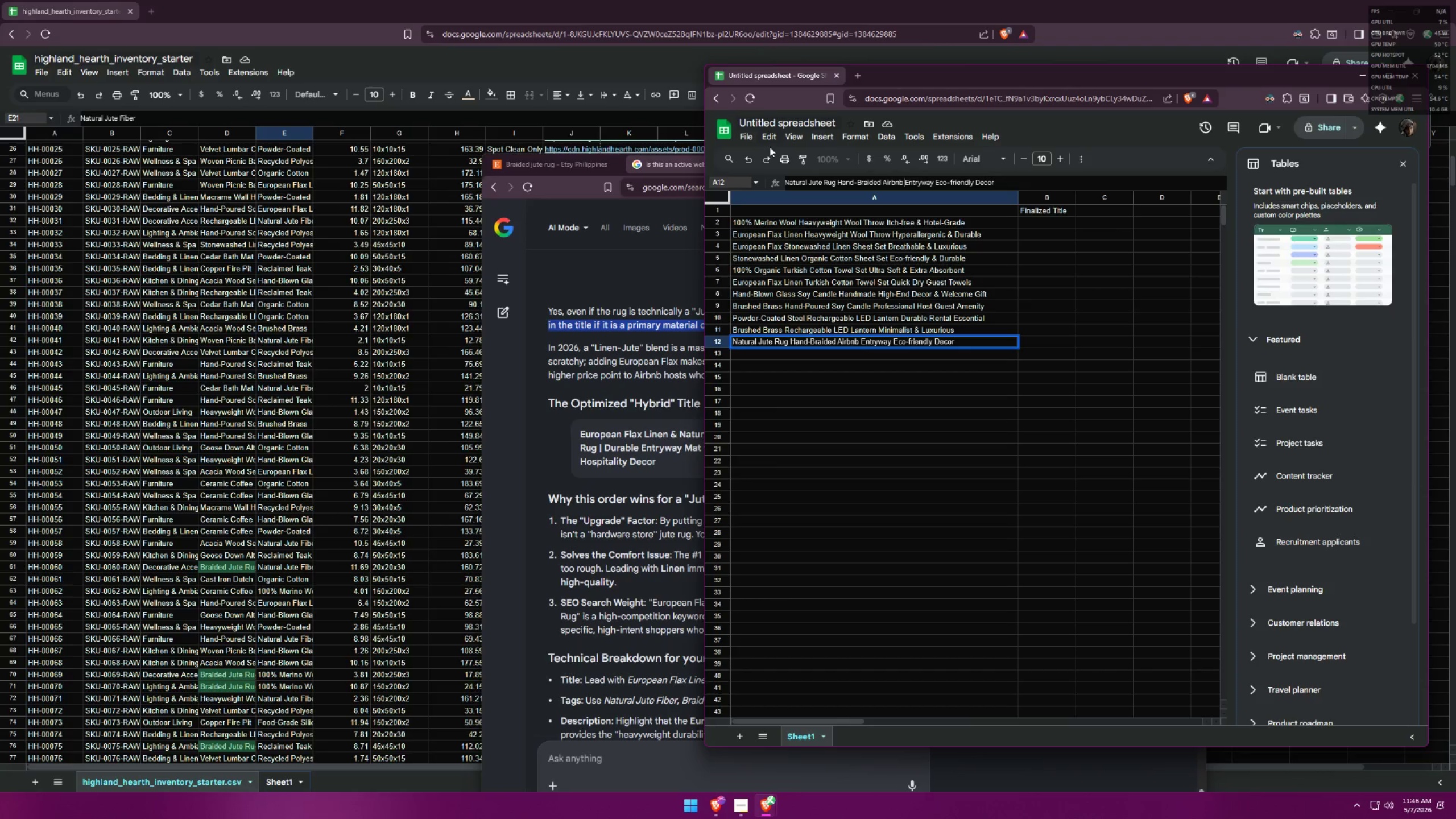 
left_click([559, 173])
 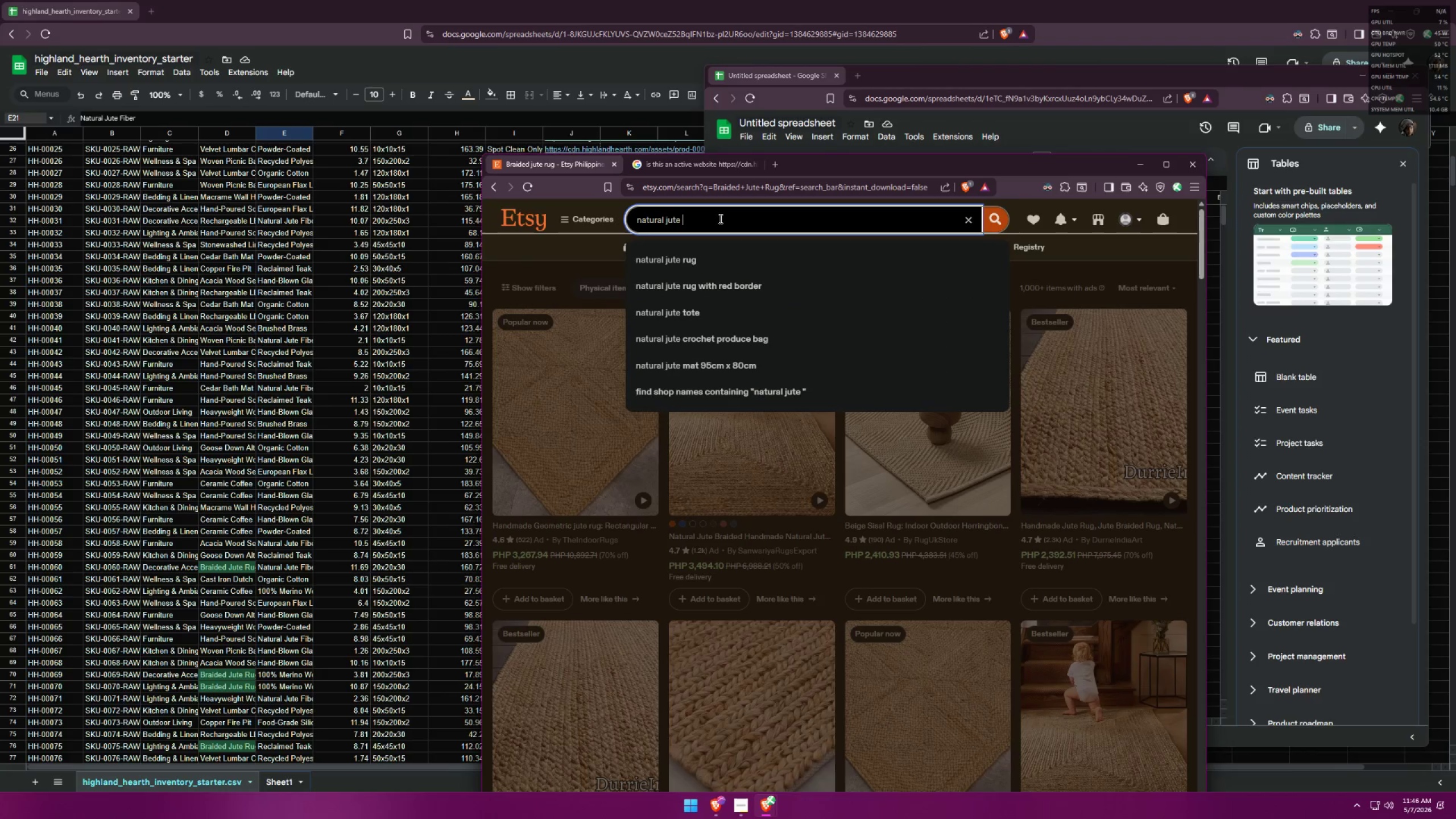 
left_click_drag(start_coordinate=[731, 228], to_coordinate=[516, 214])
 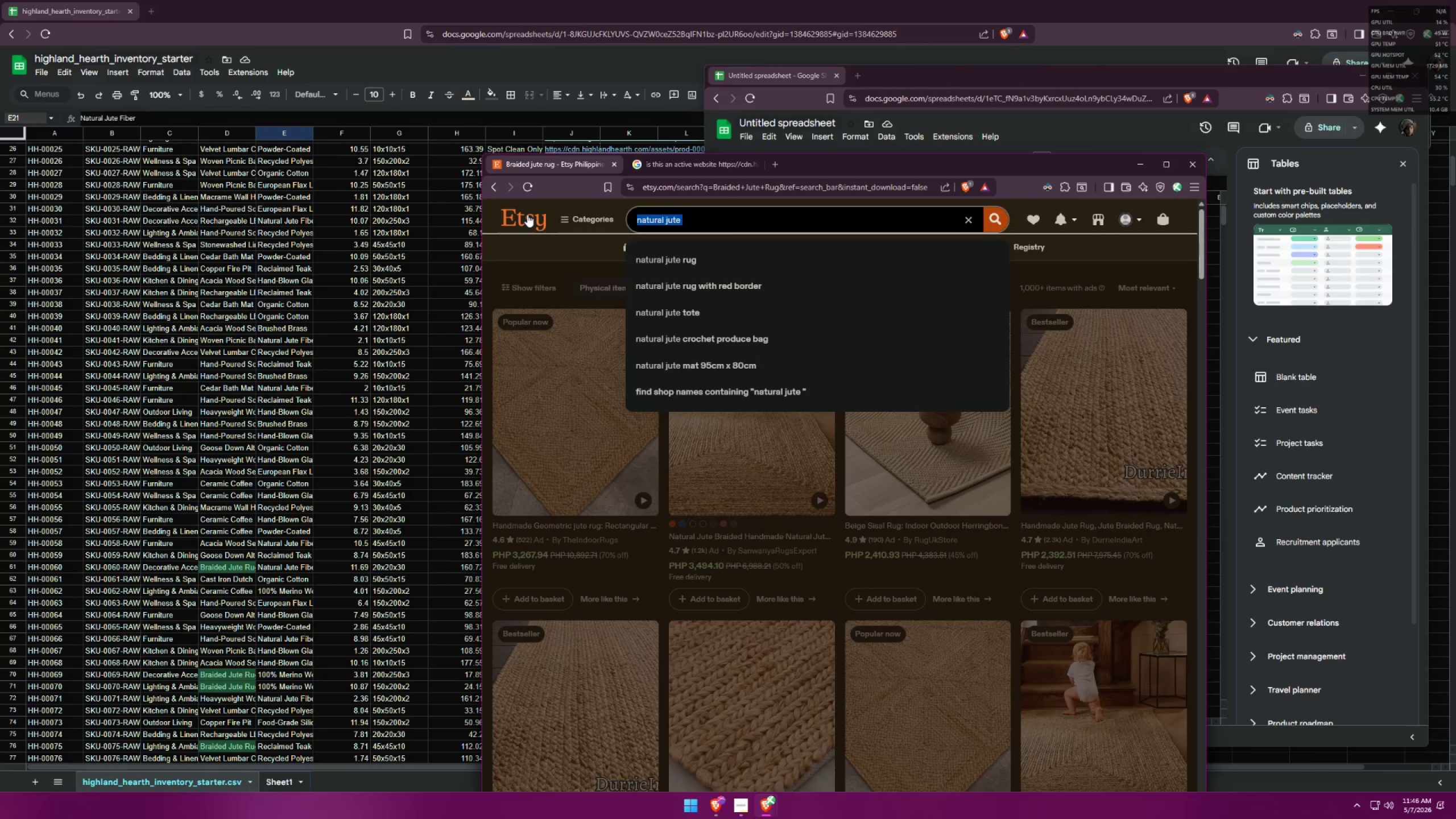 
type(entryway)
 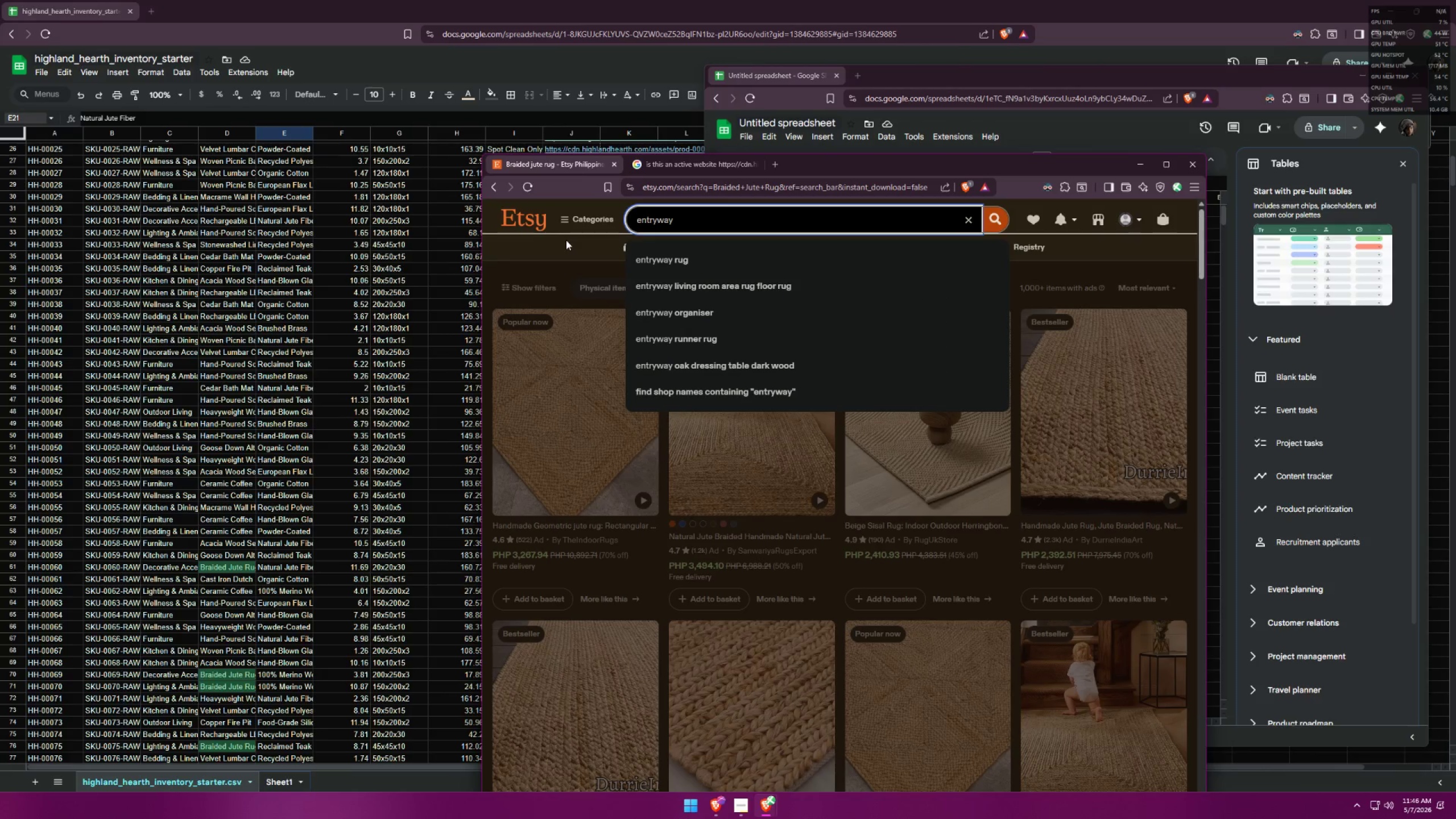 
key(Control+ControlLeft)
 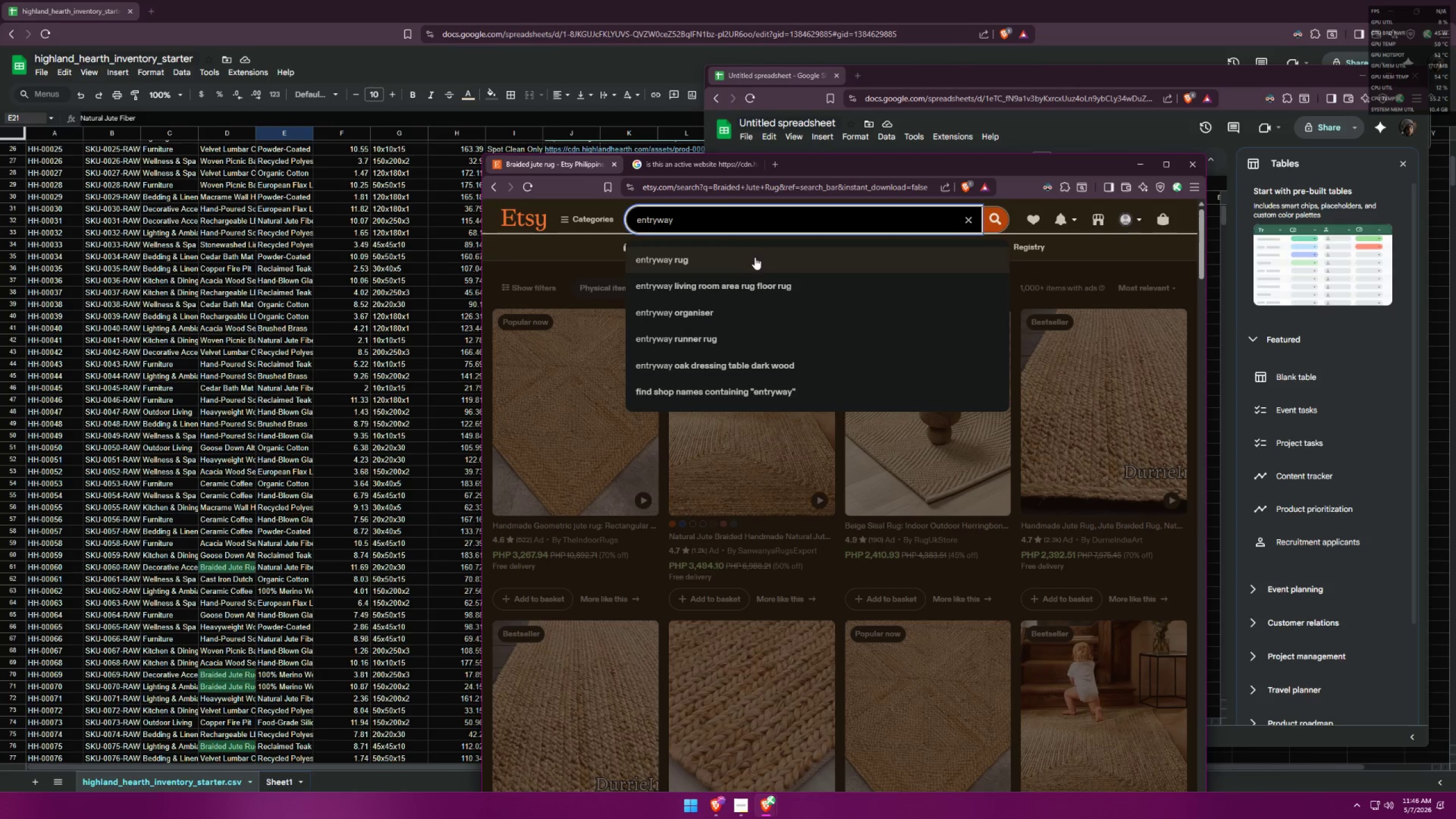 
key(Control+A)
 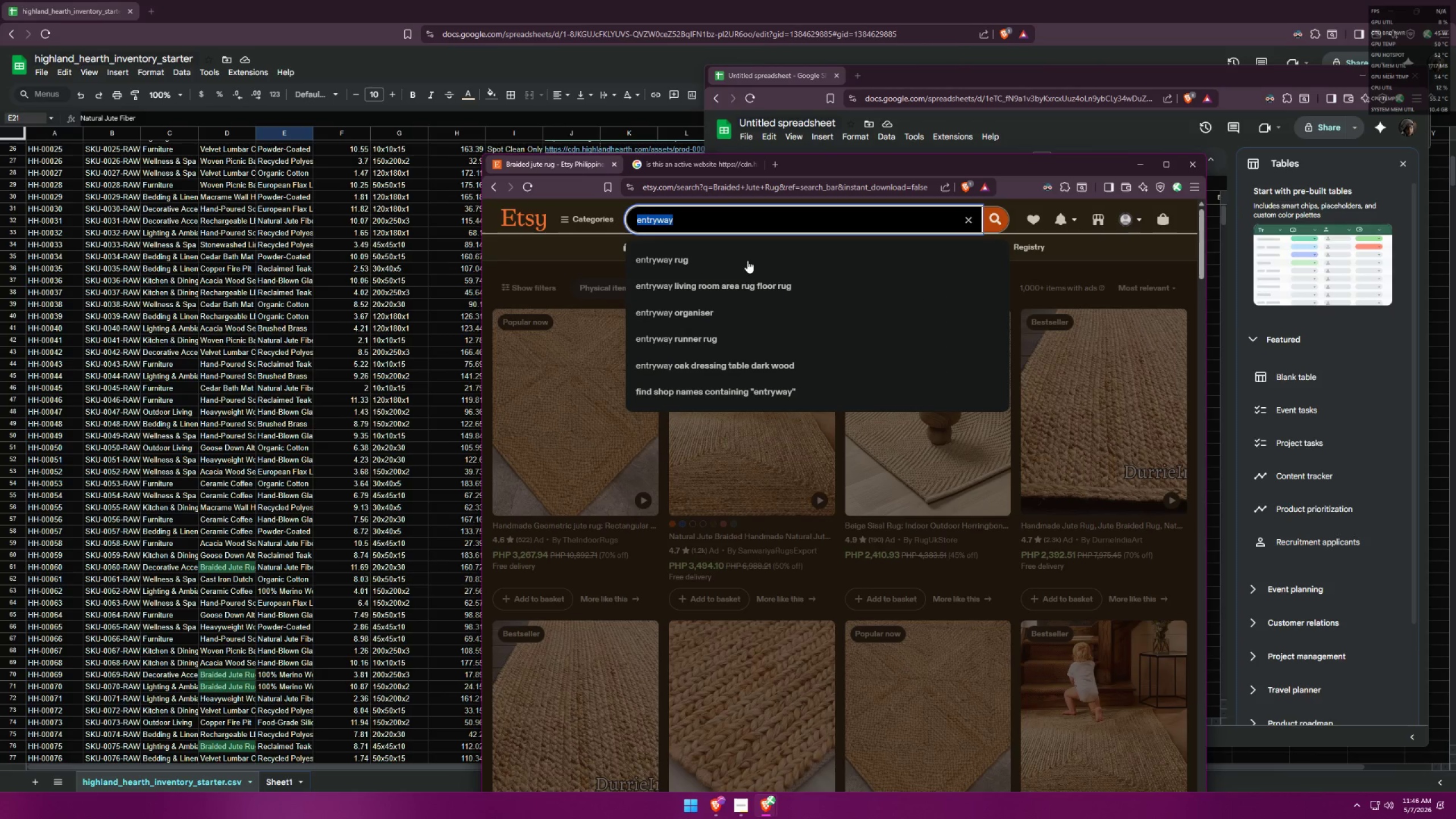 
type(airbnb )
 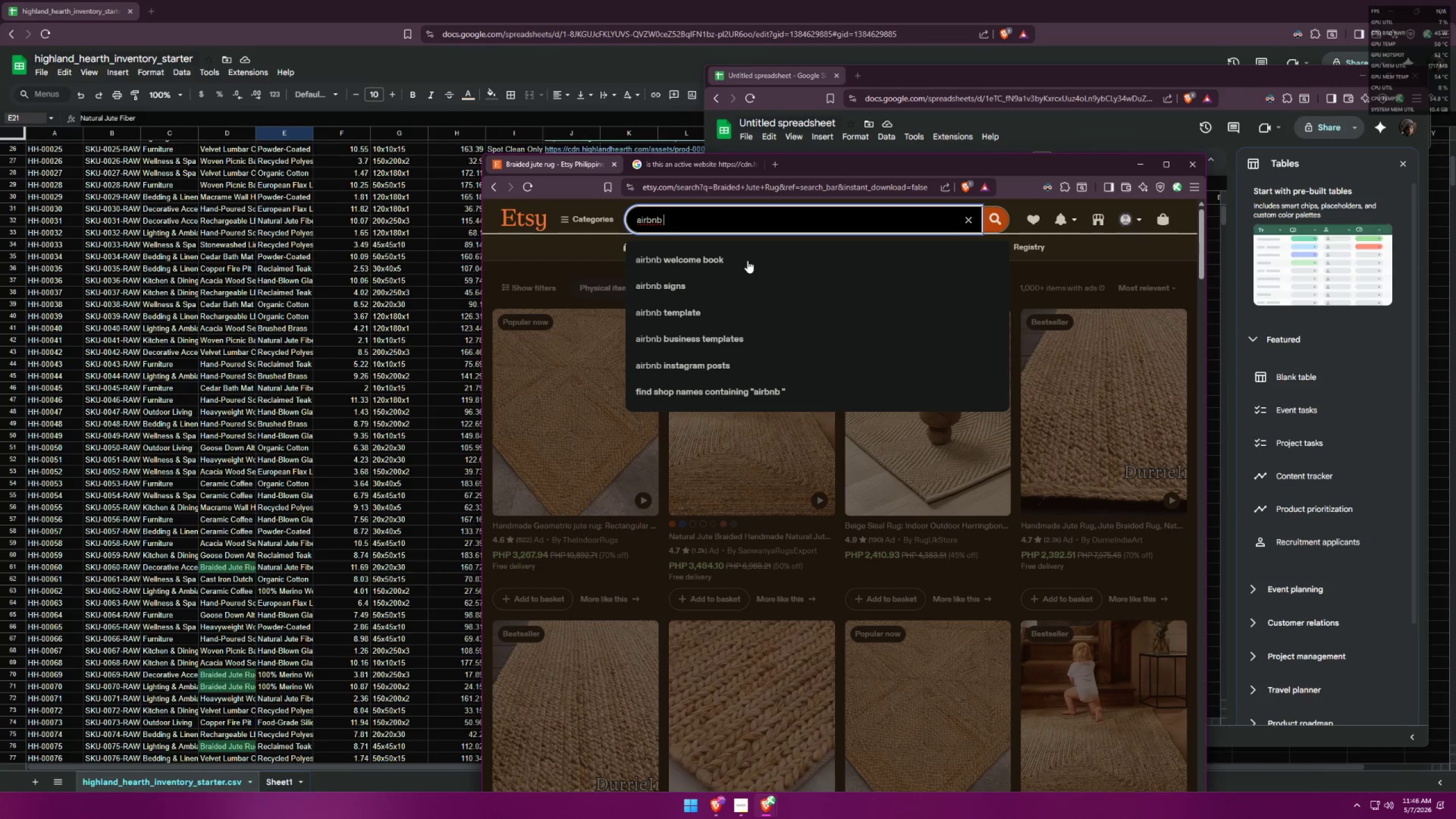 
left_click([1057, 117])
 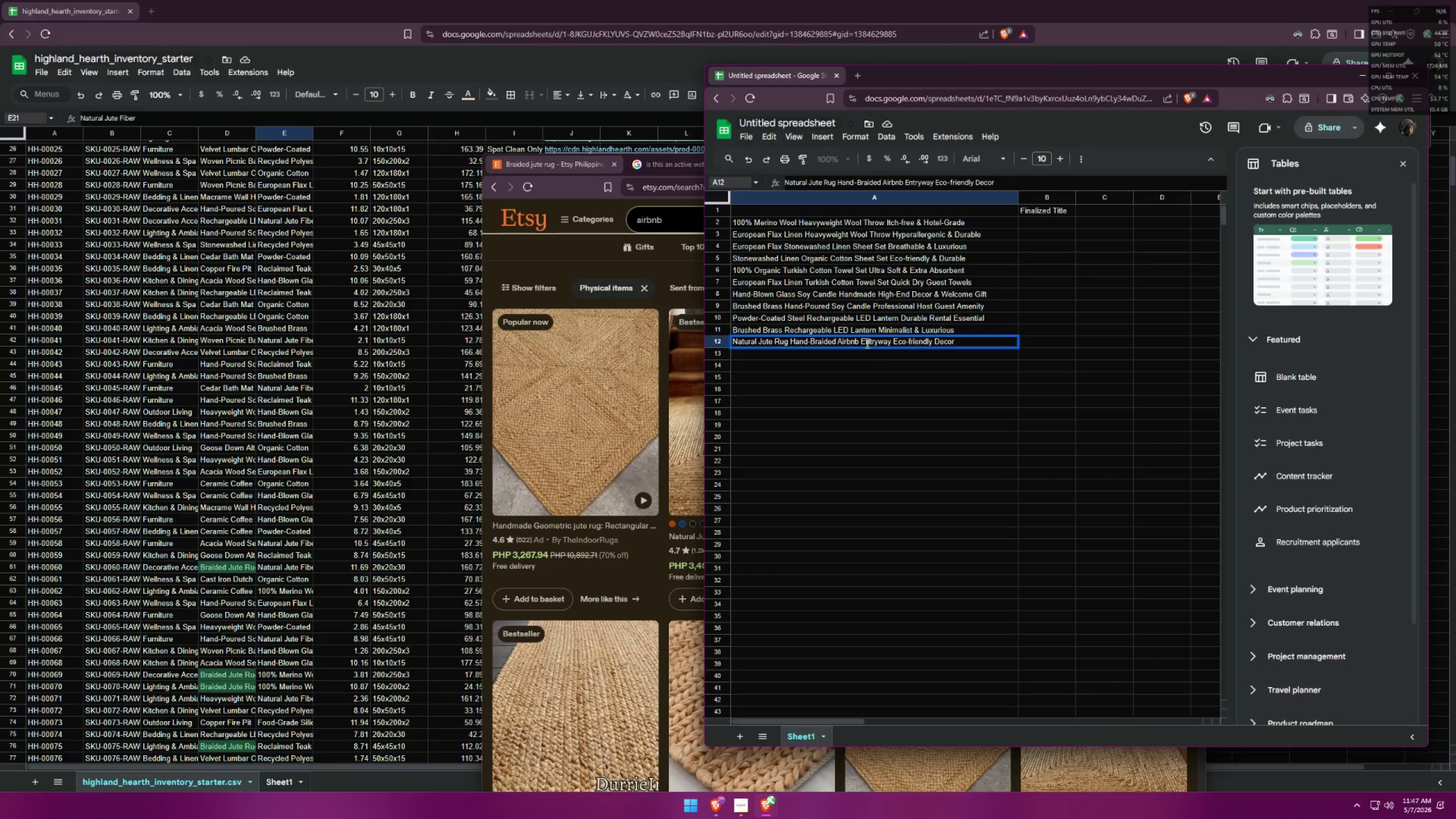 
wait(7.47)
 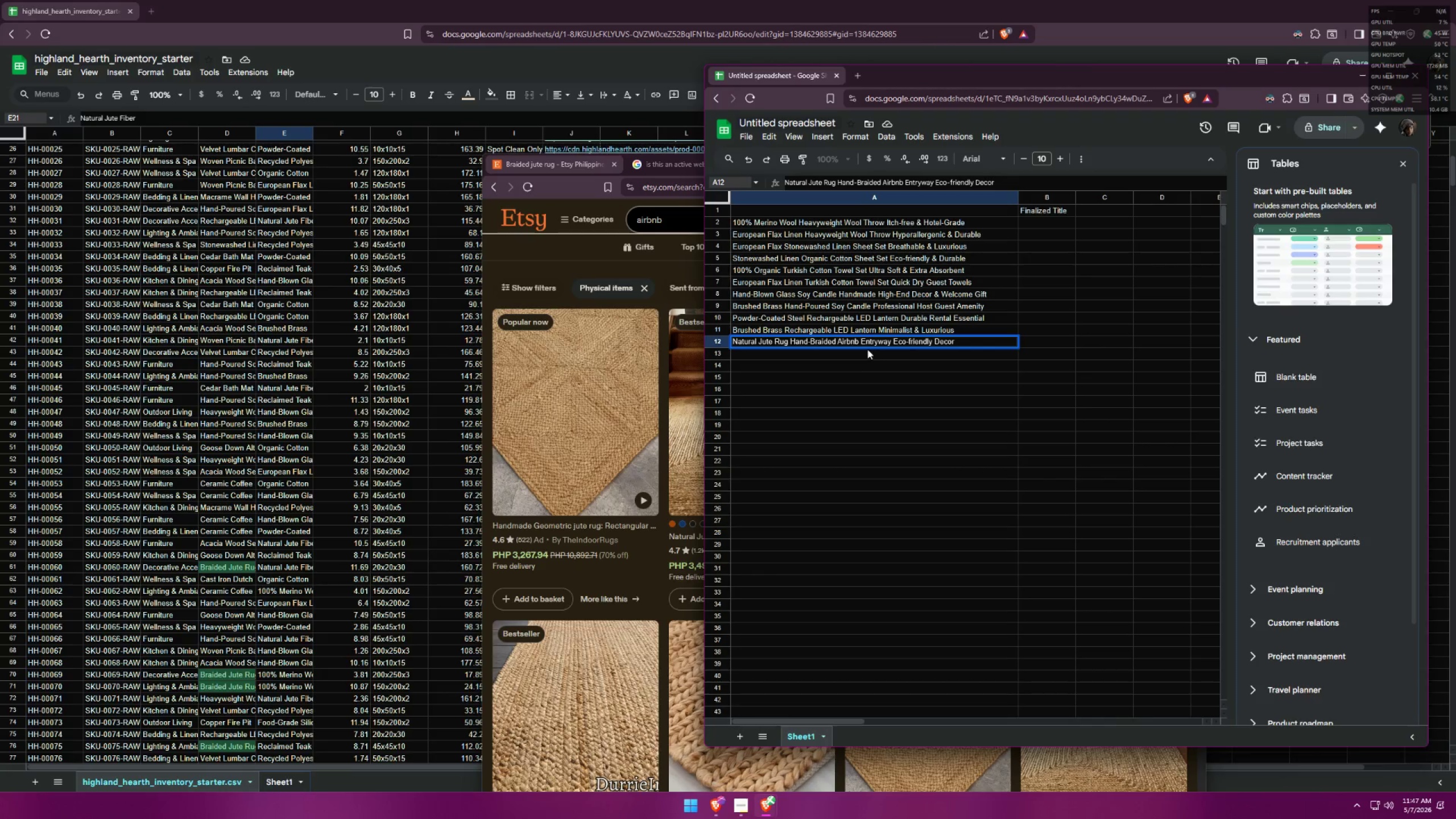 
left_click([651, 164])